 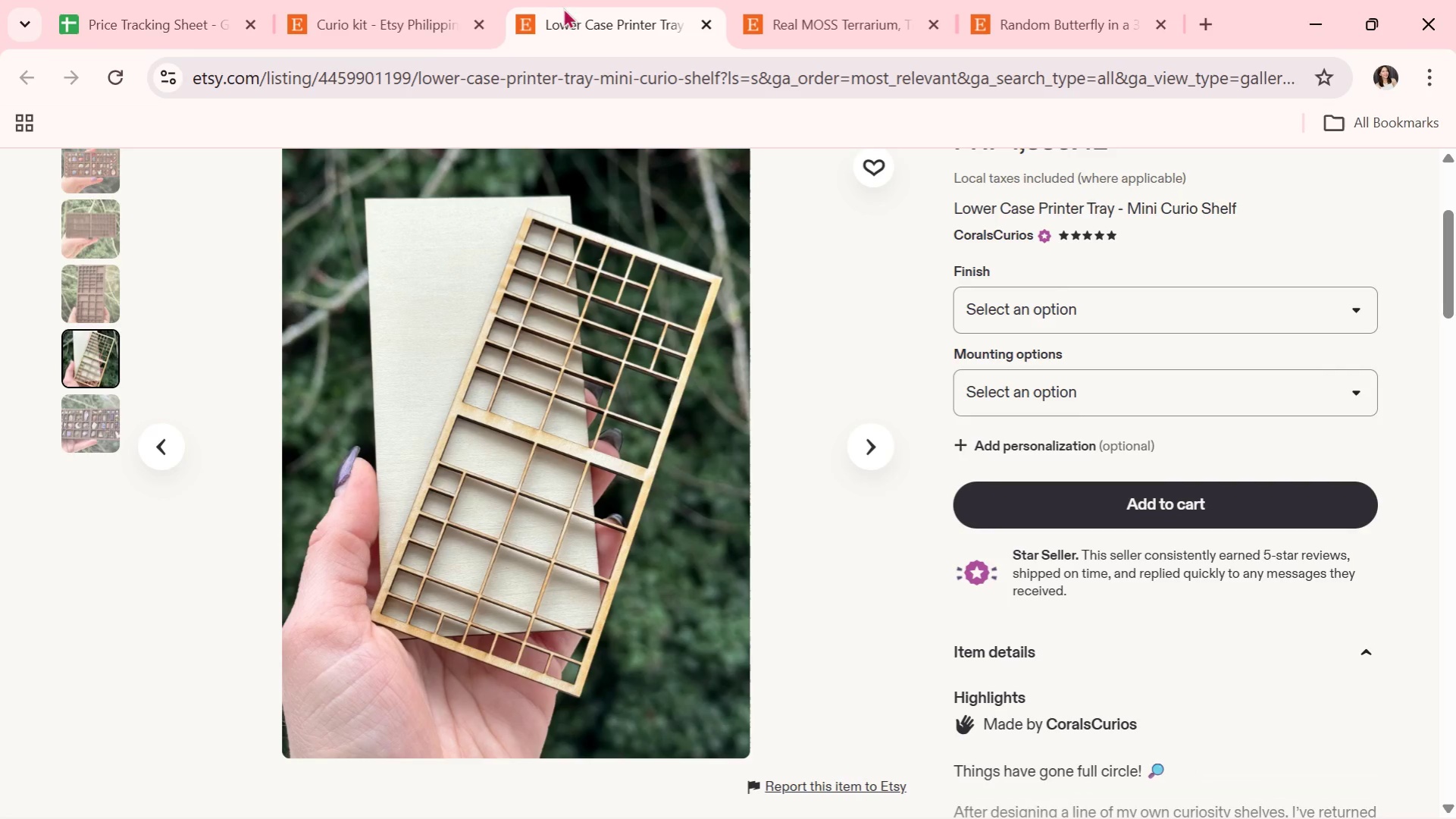 
left_click([405, 5])
 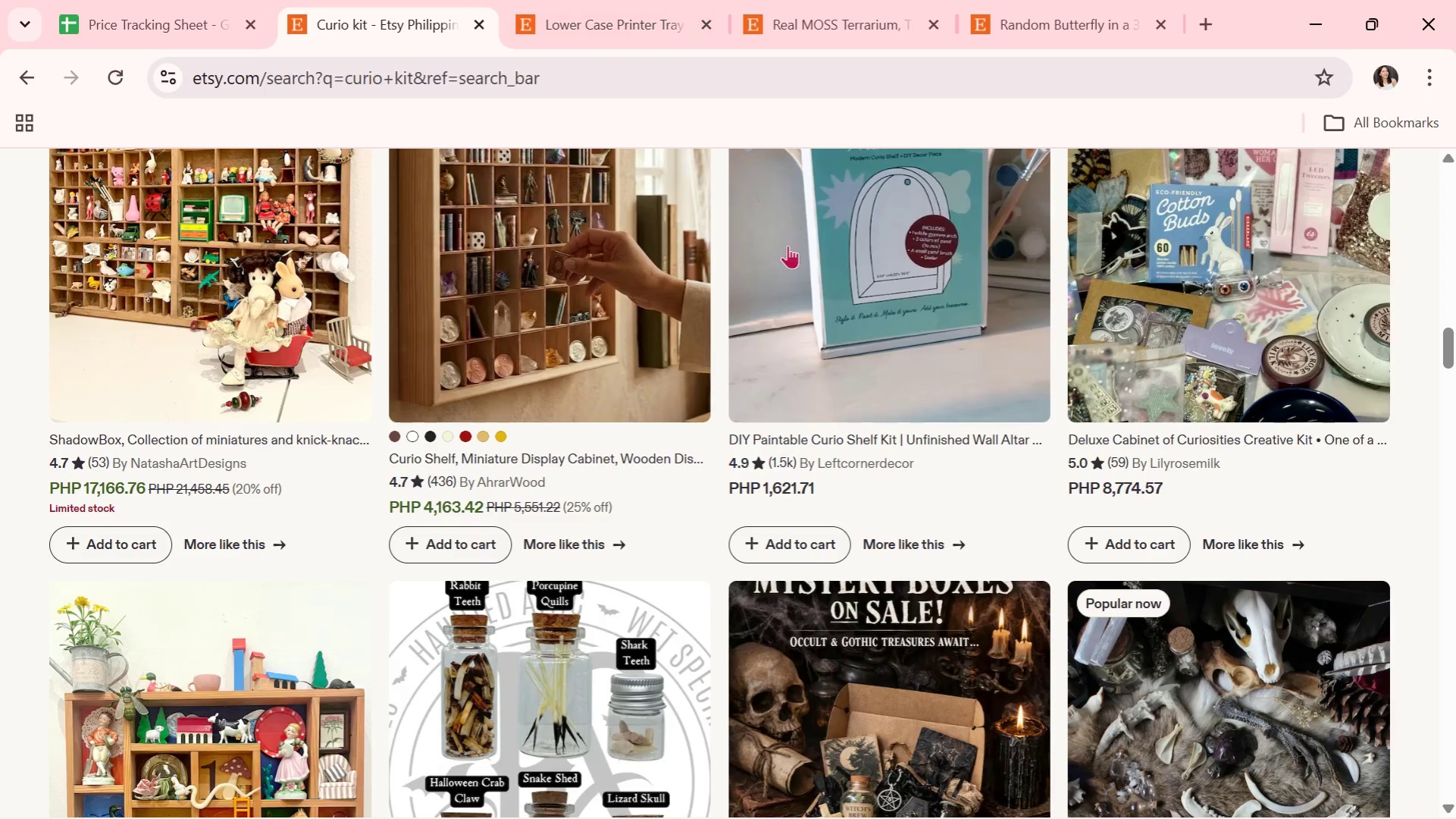 
left_click([806, 0])
 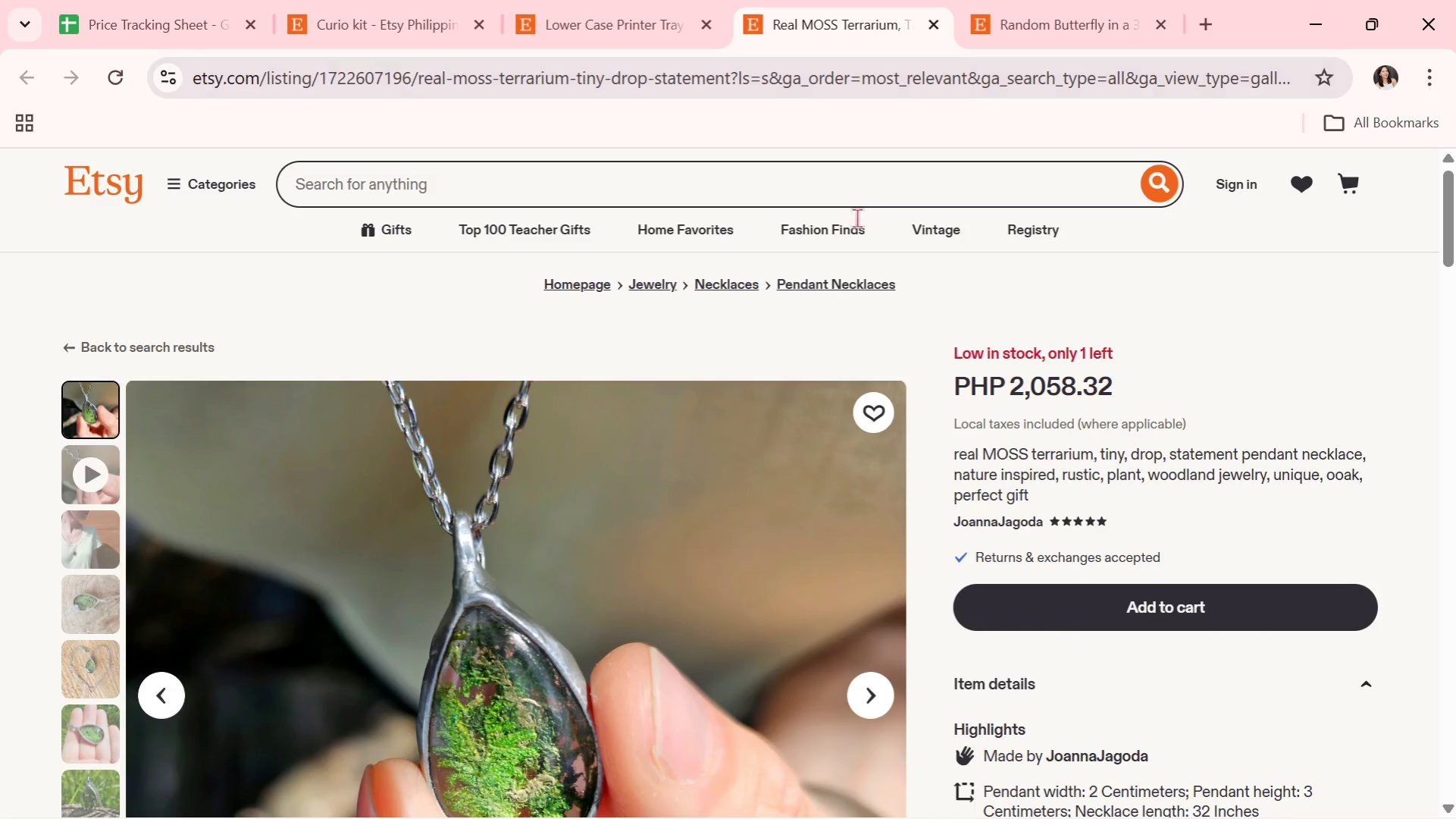 
scroll: coordinate [767, 378], scroll_direction: up, amount: 4.0
 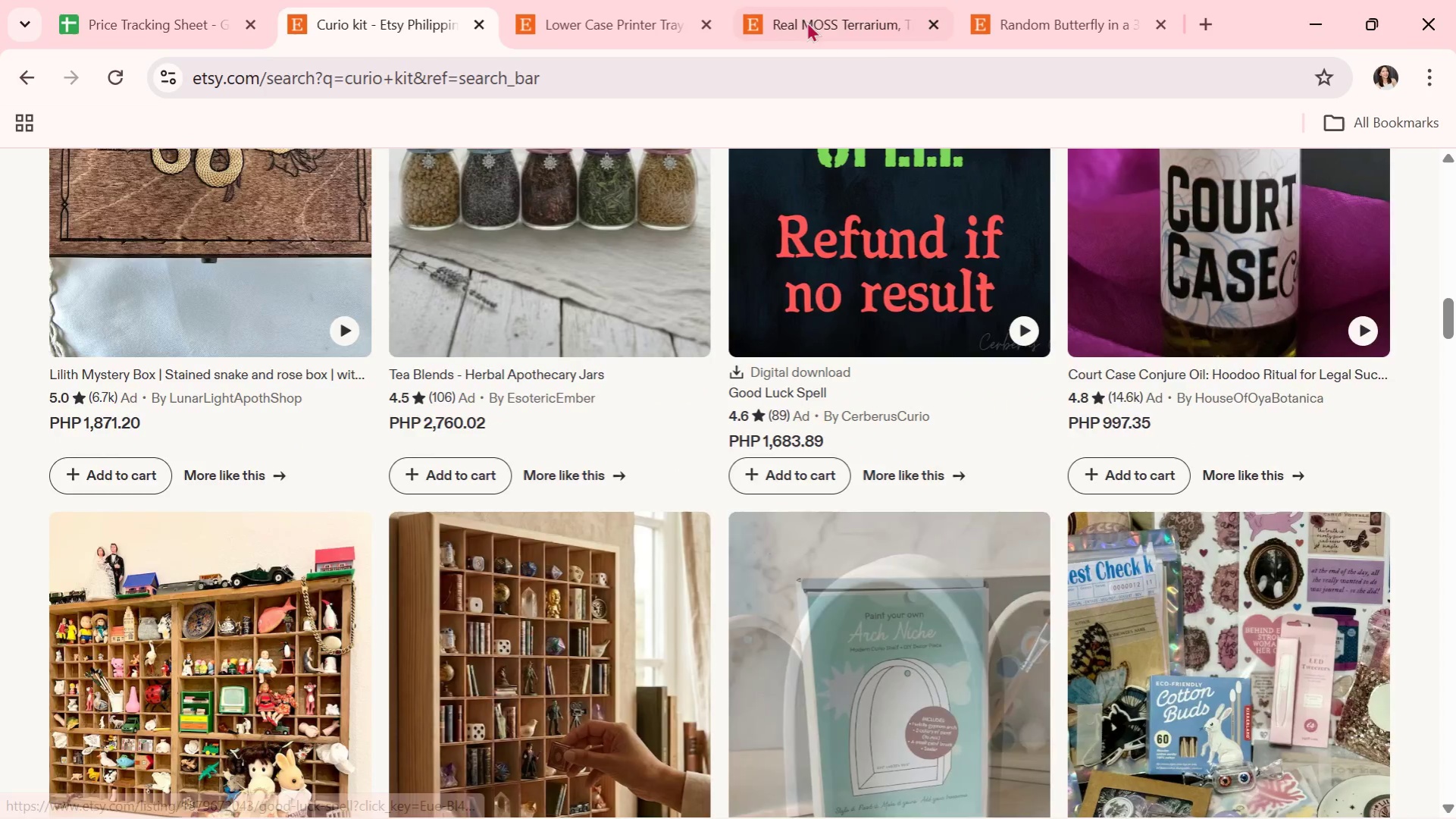 
scroll: coordinate [806, 460], scroll_direction: down, amount: 1.0
 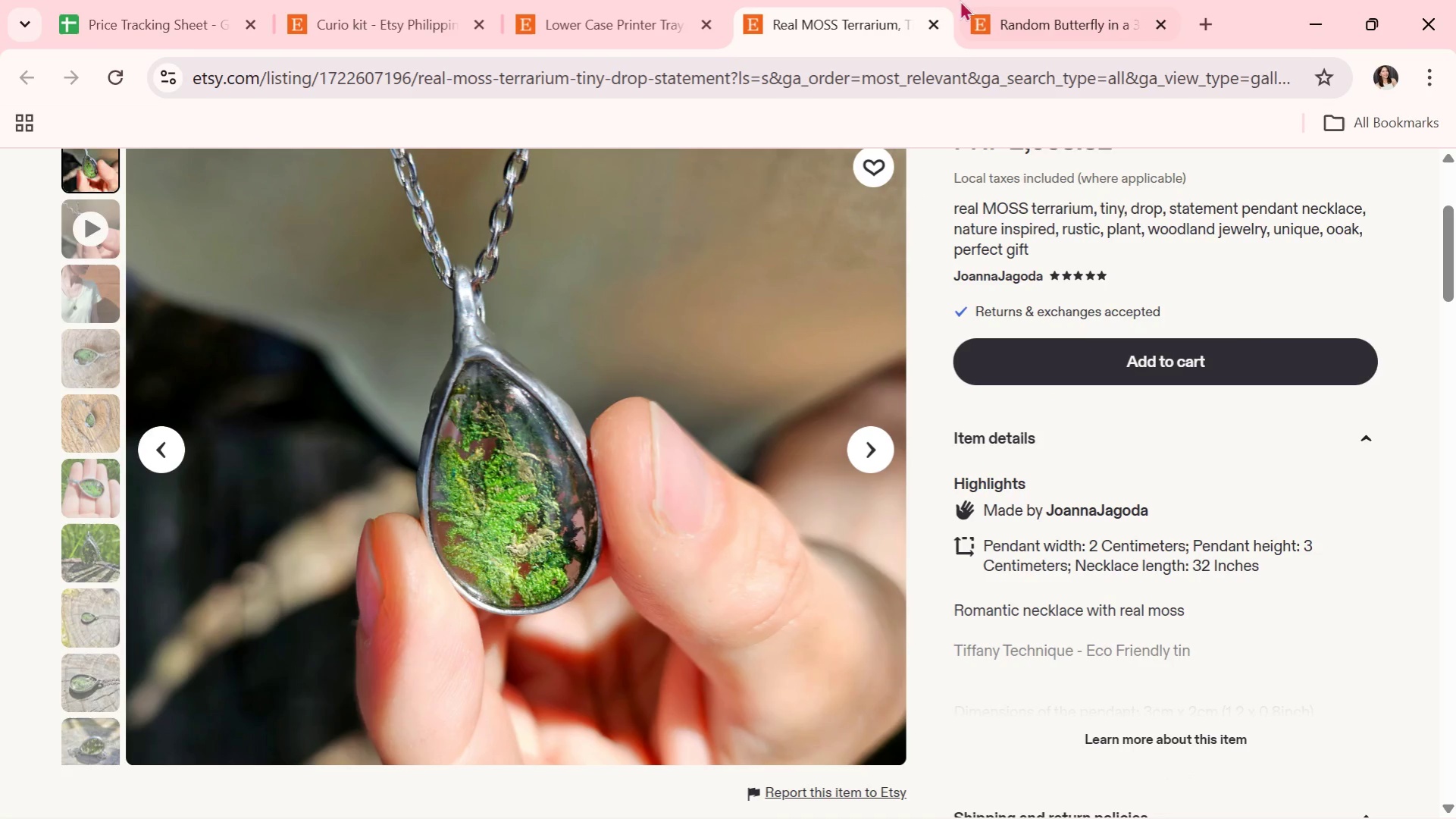 
left_click([982, 0])
 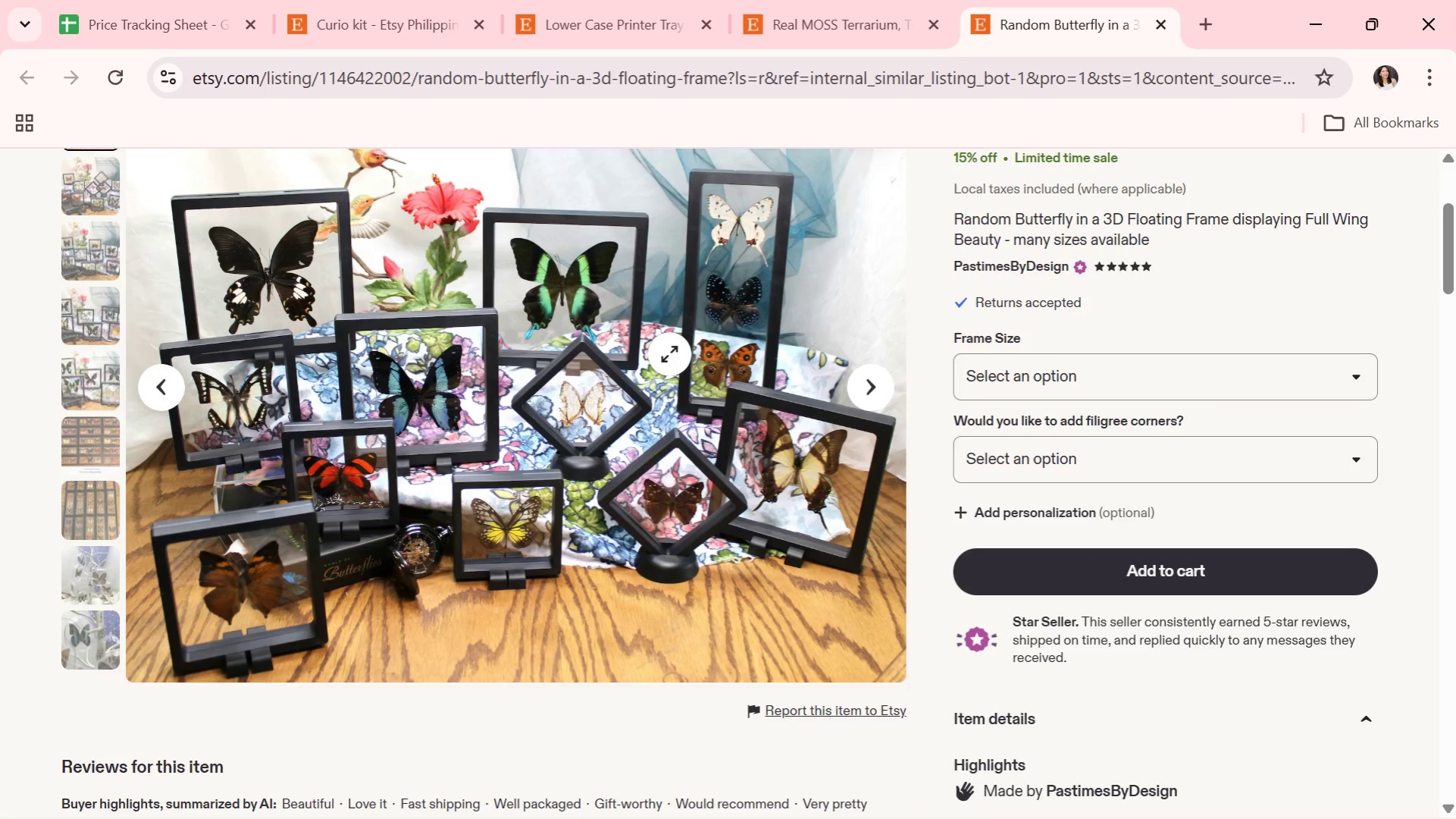 
left_click([754, 34])
 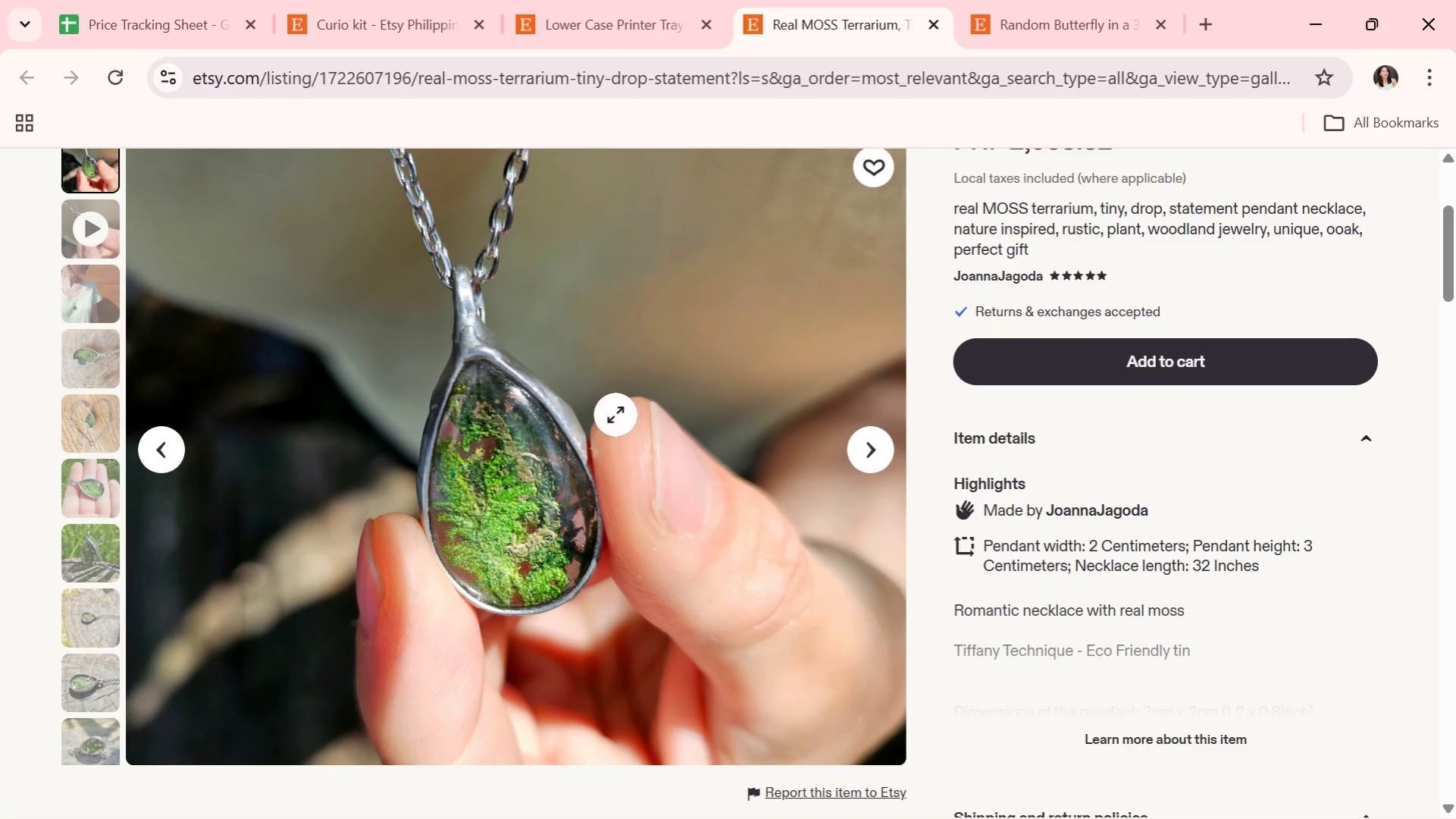 
scroll: coordinate [692, 268], scroll_direction: up, amount: 1.0
 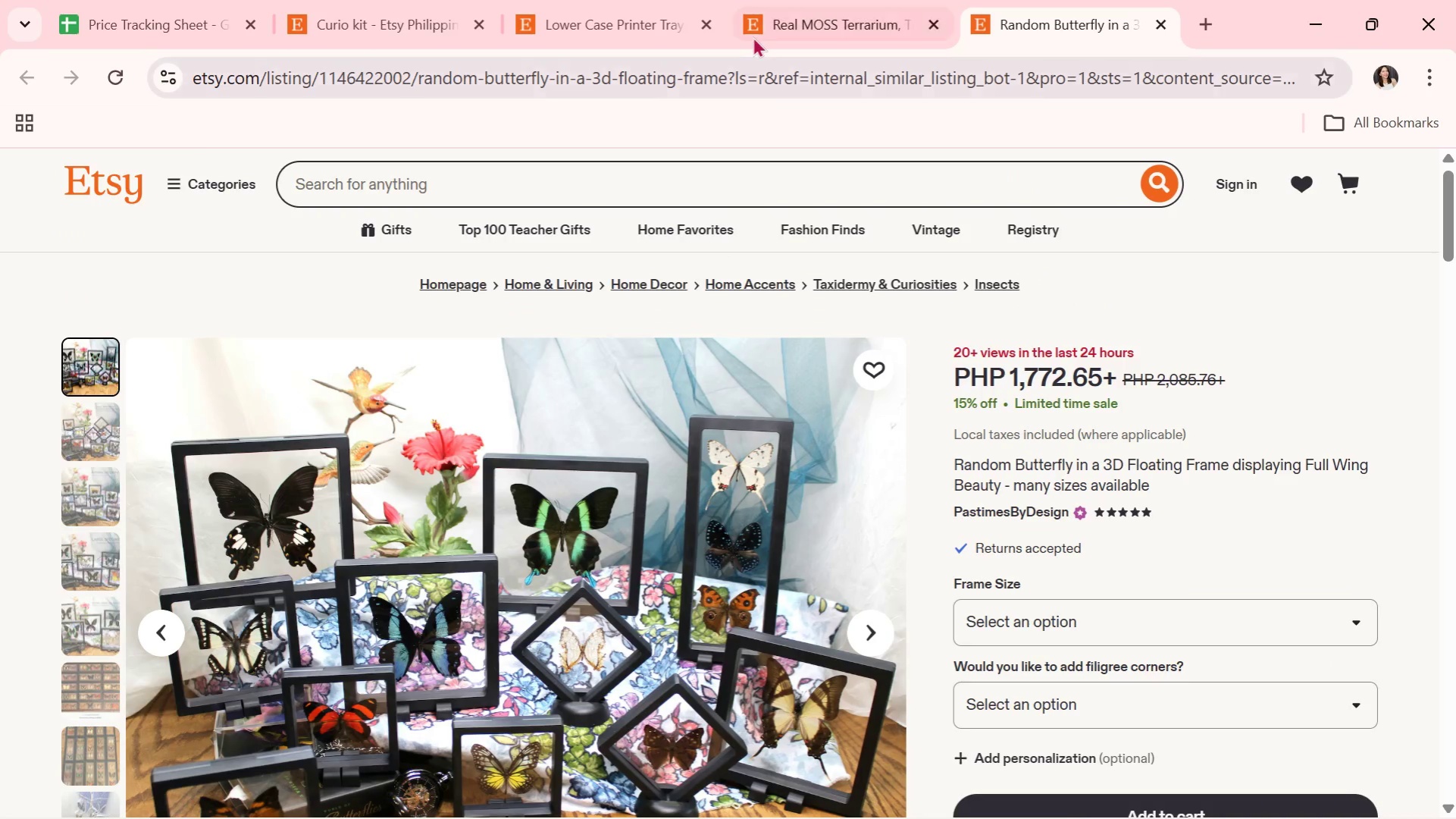 
scroll: coordinate [948, 440], scroll_direction: down, amount: 15.0
 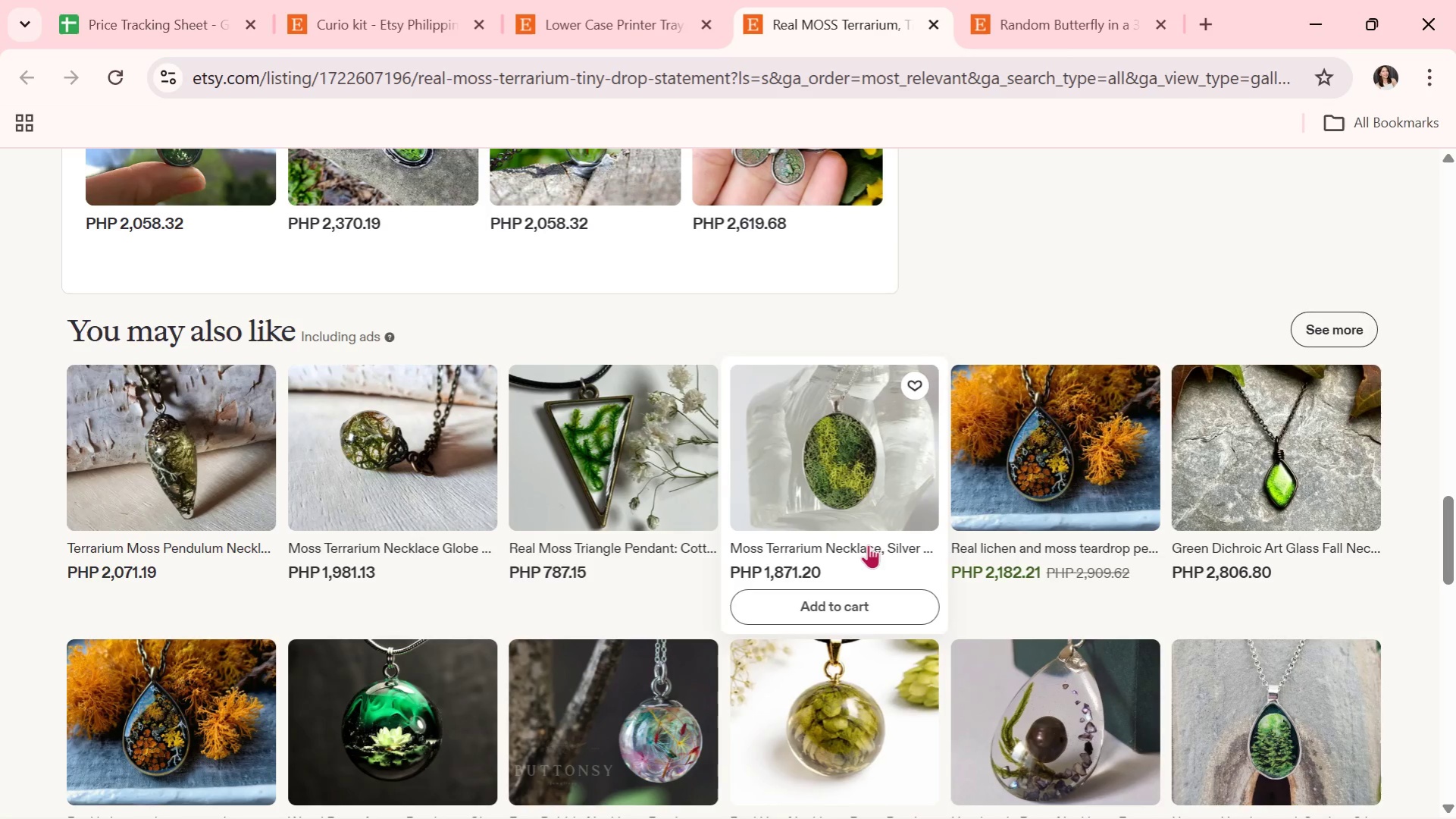 
scroll: coordinate [554, 526], scroll_direction: none, amount: 0.0
 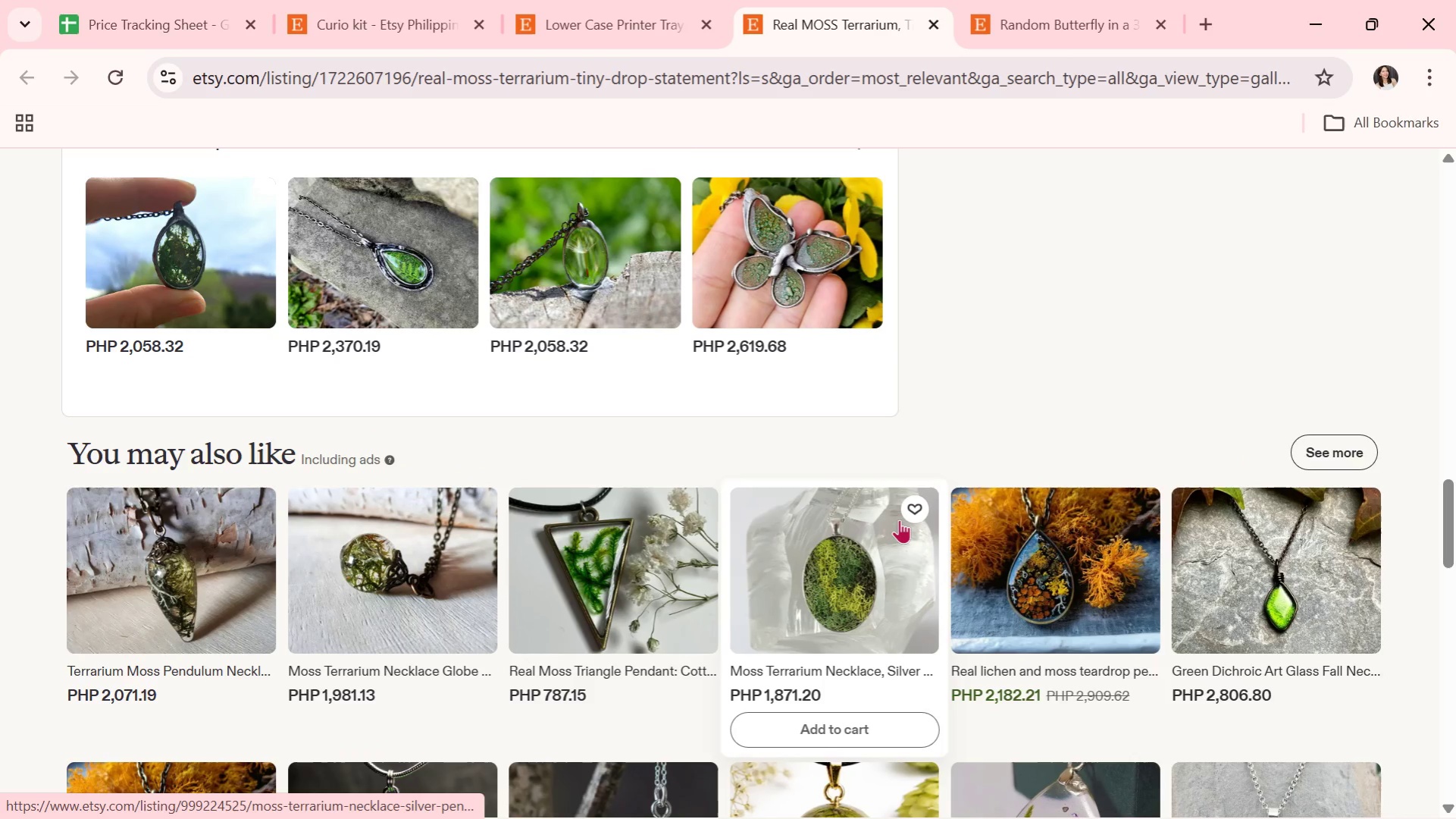 
left_click([864, 544])
 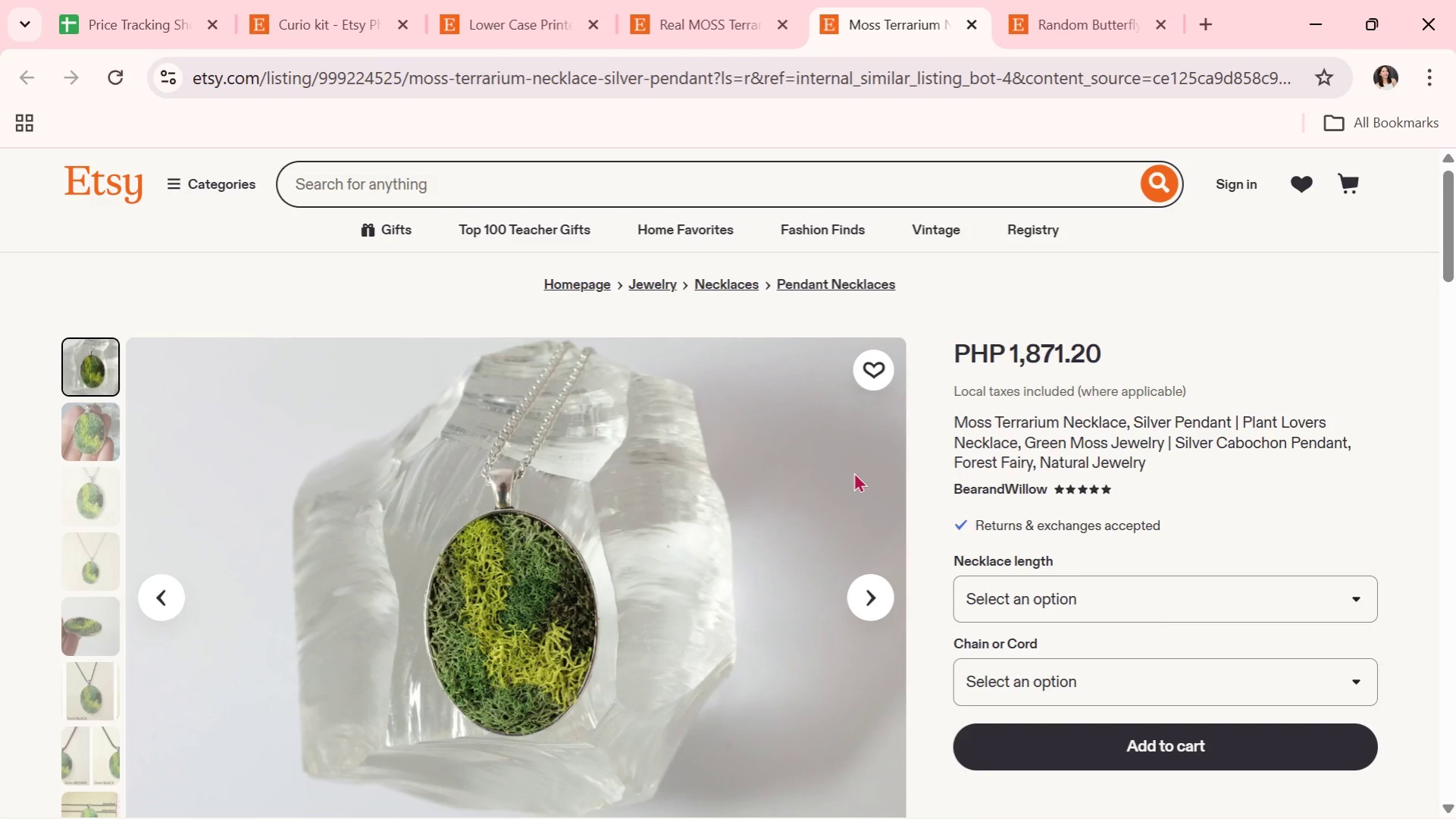 
wait(56.23)
 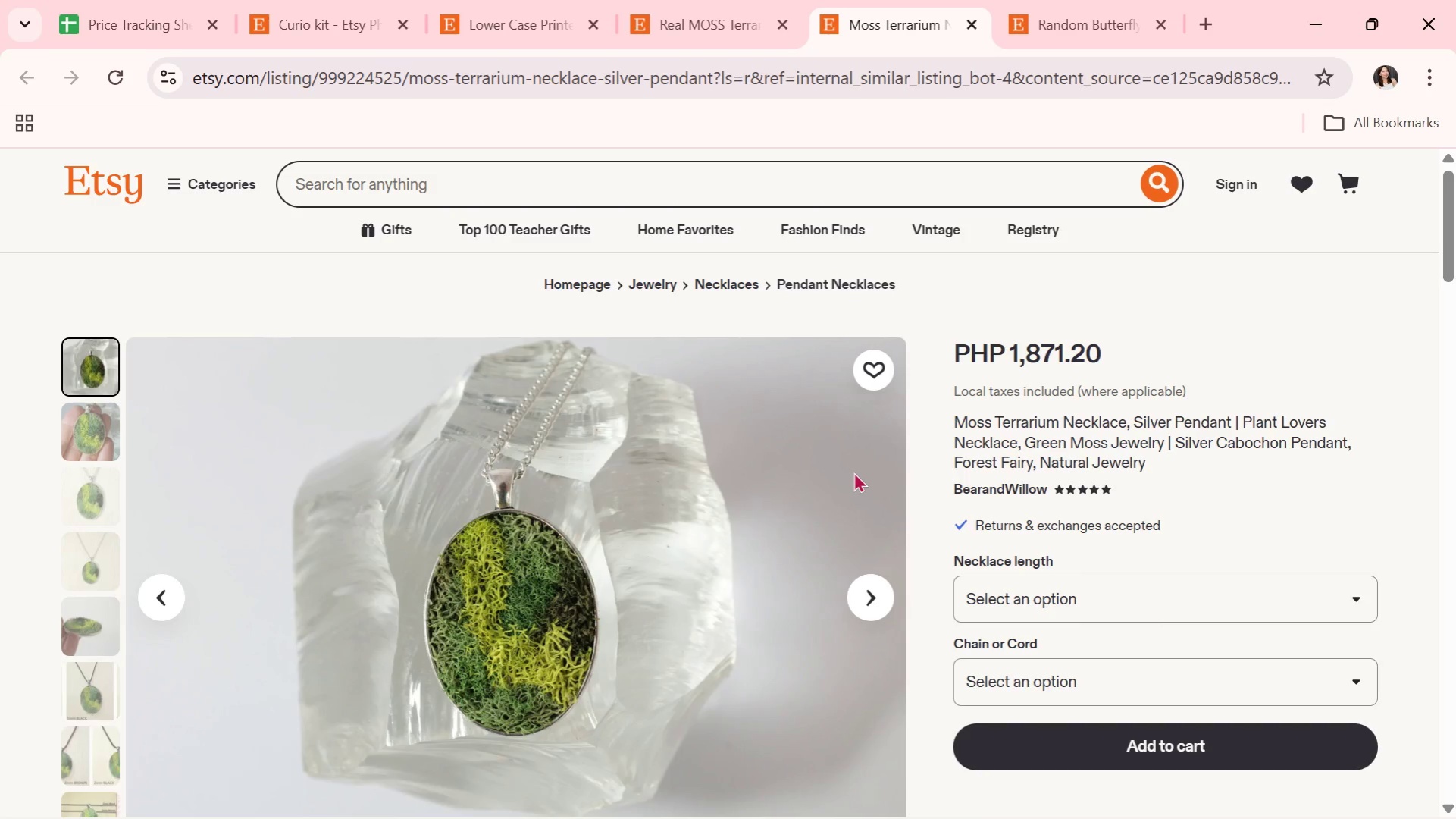 
scroll: coordinate [688, 477], scroll_direction: down, amount: 1.0
 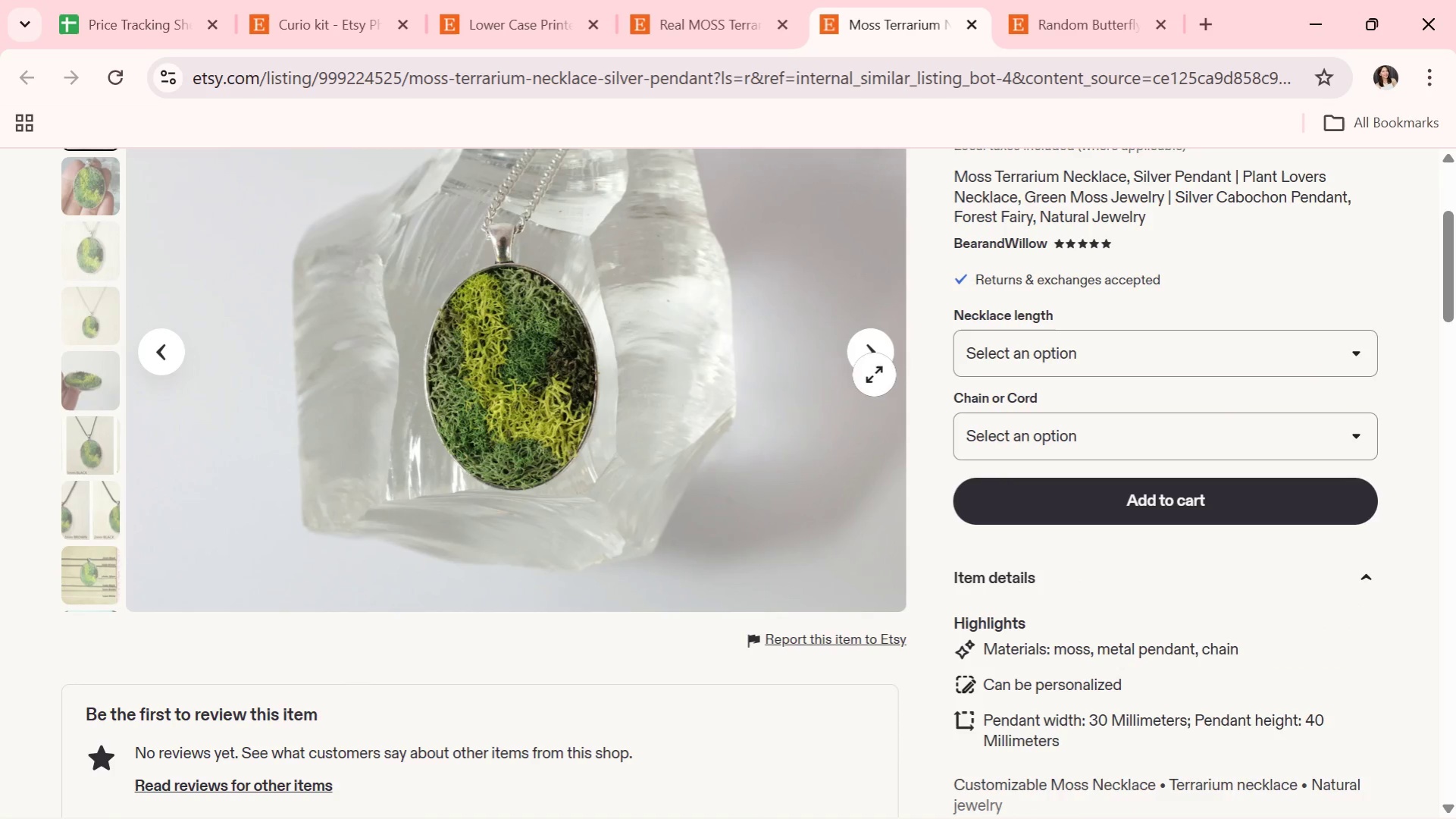 
left_click([872, 368])
 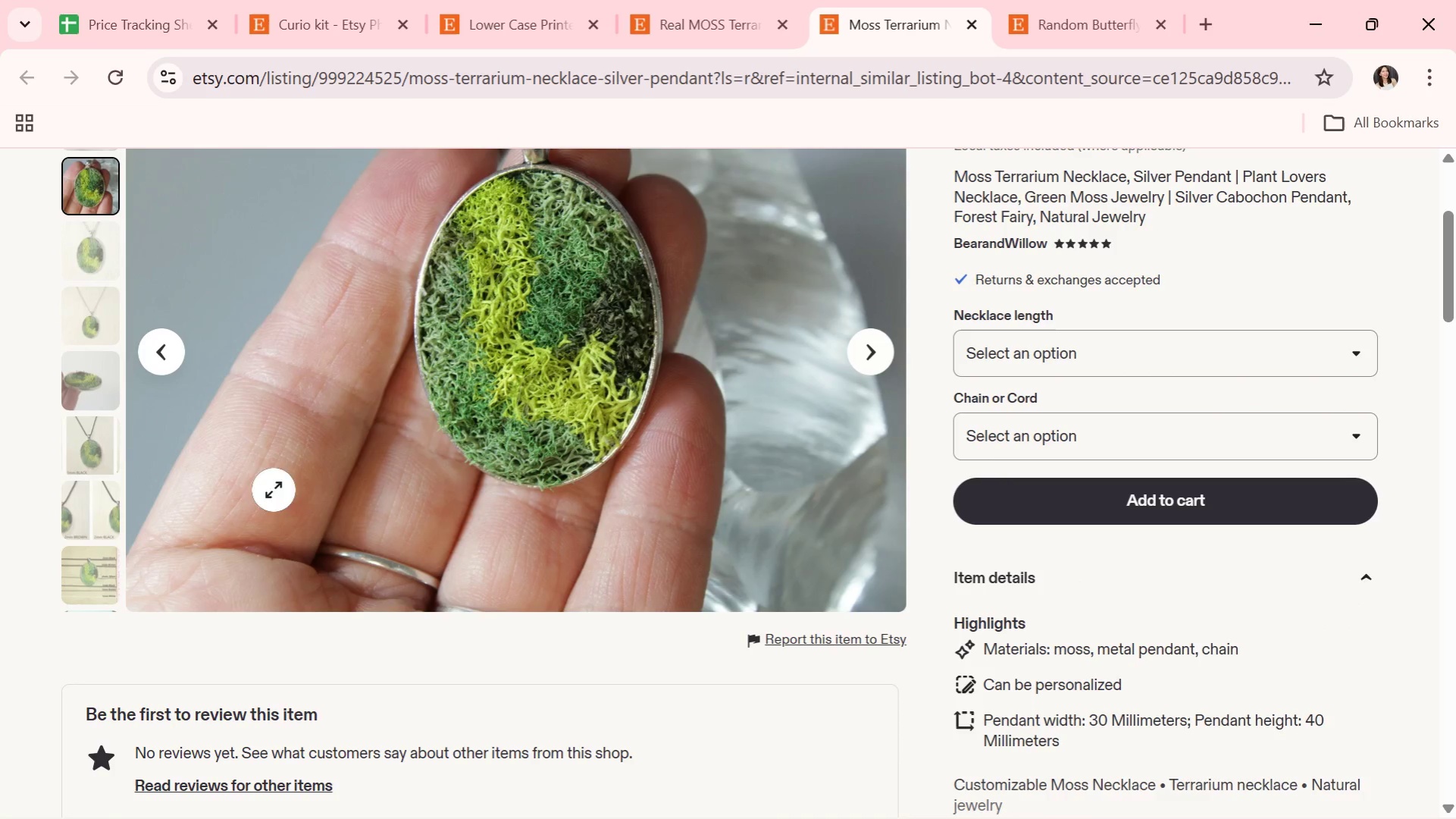 
left_click([88, 266])
 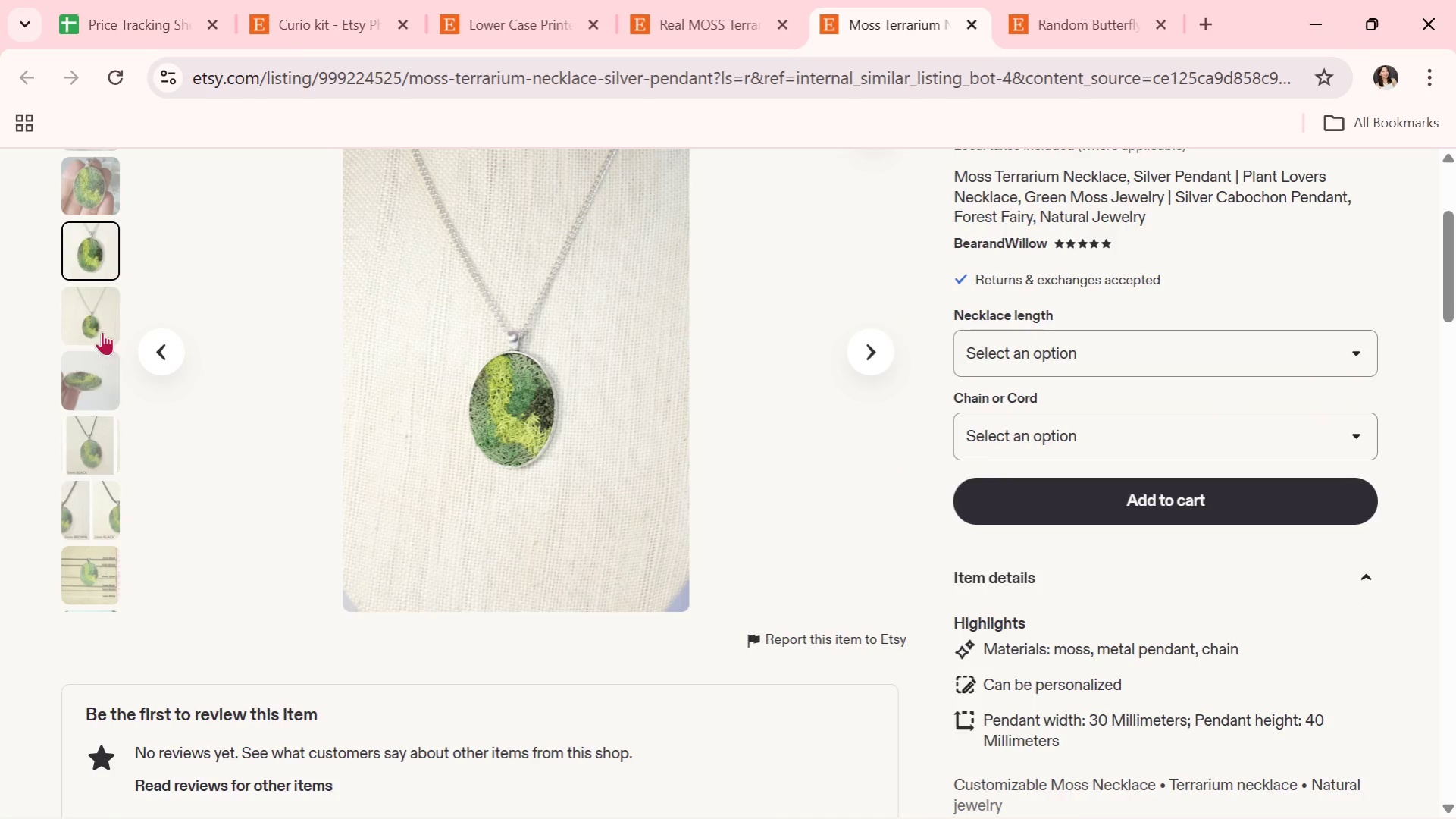 
left_click([96, 323])
 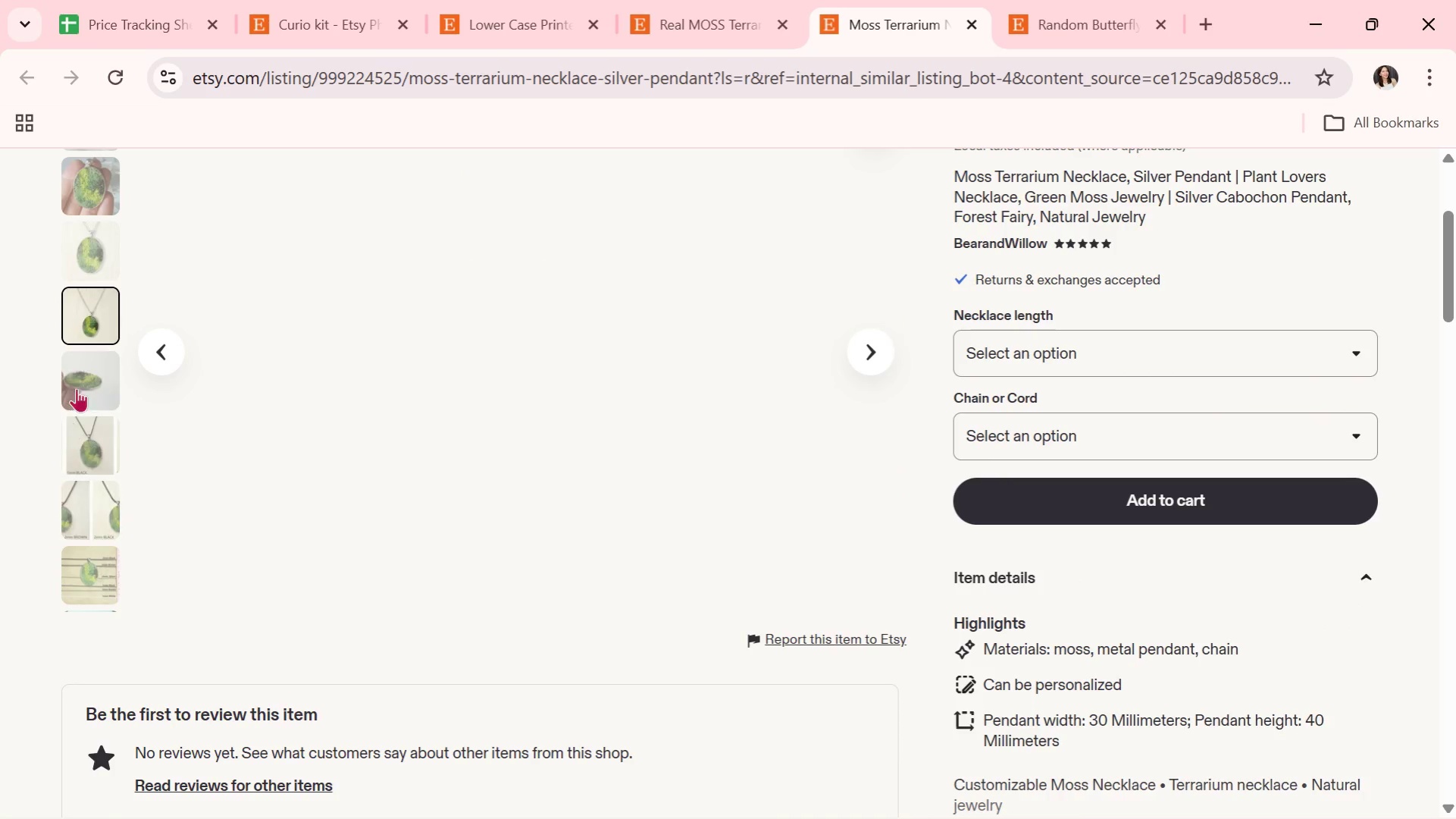 
left_click([90, 377])
 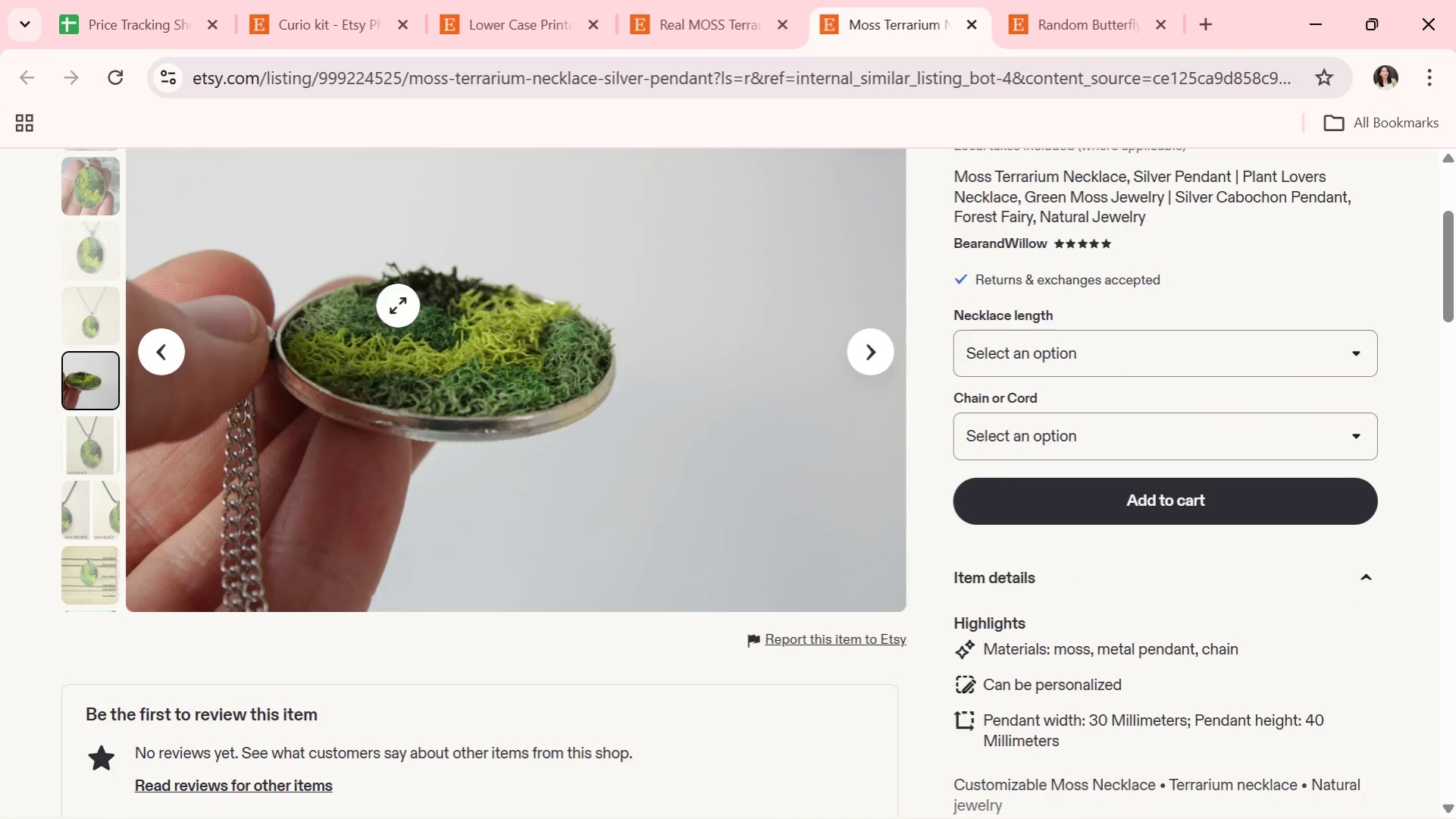 
left_click([98, 457])
 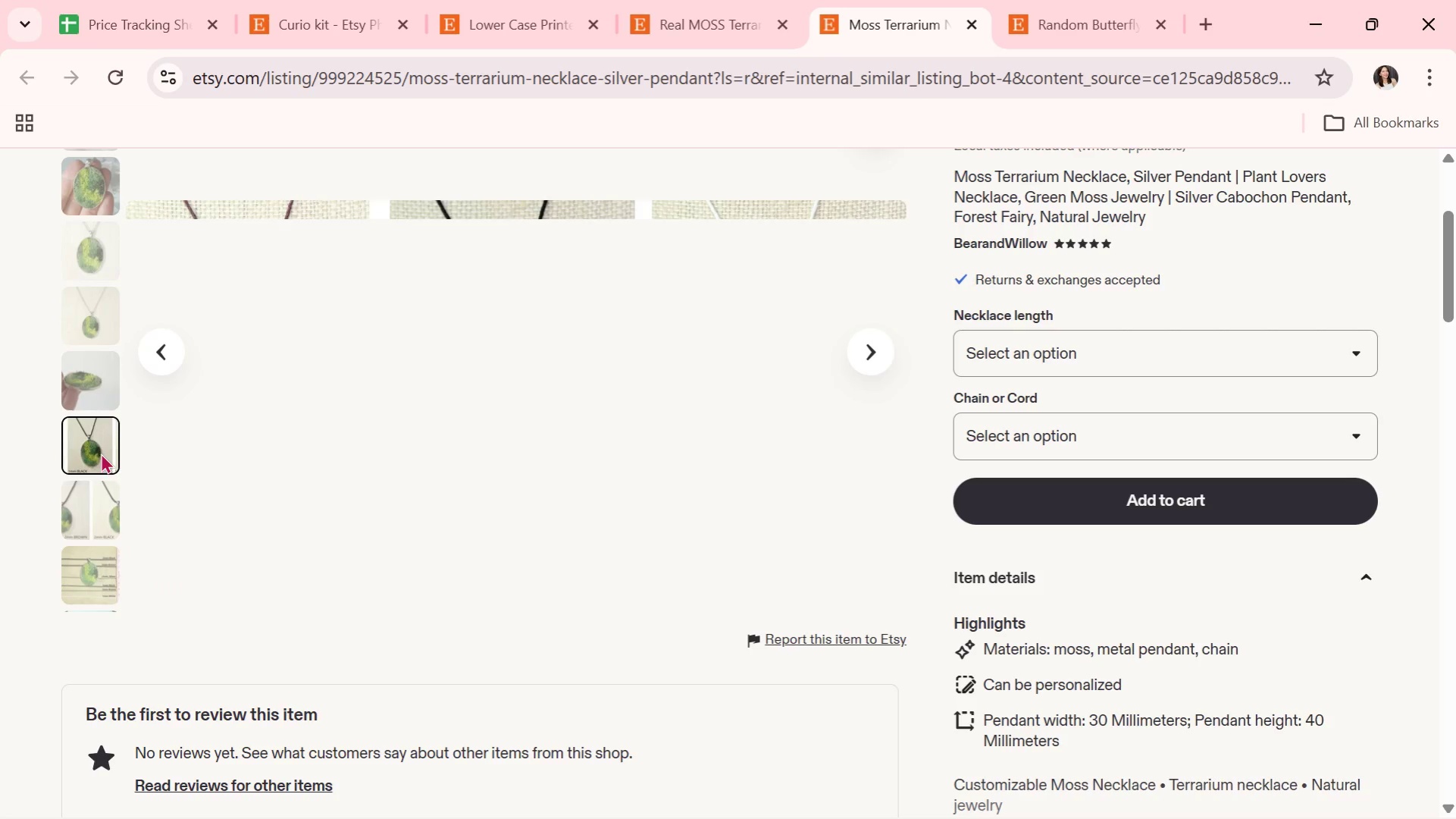 
scroll: coordinate [237, 452], scroll_direction: up, amount: 1.0
 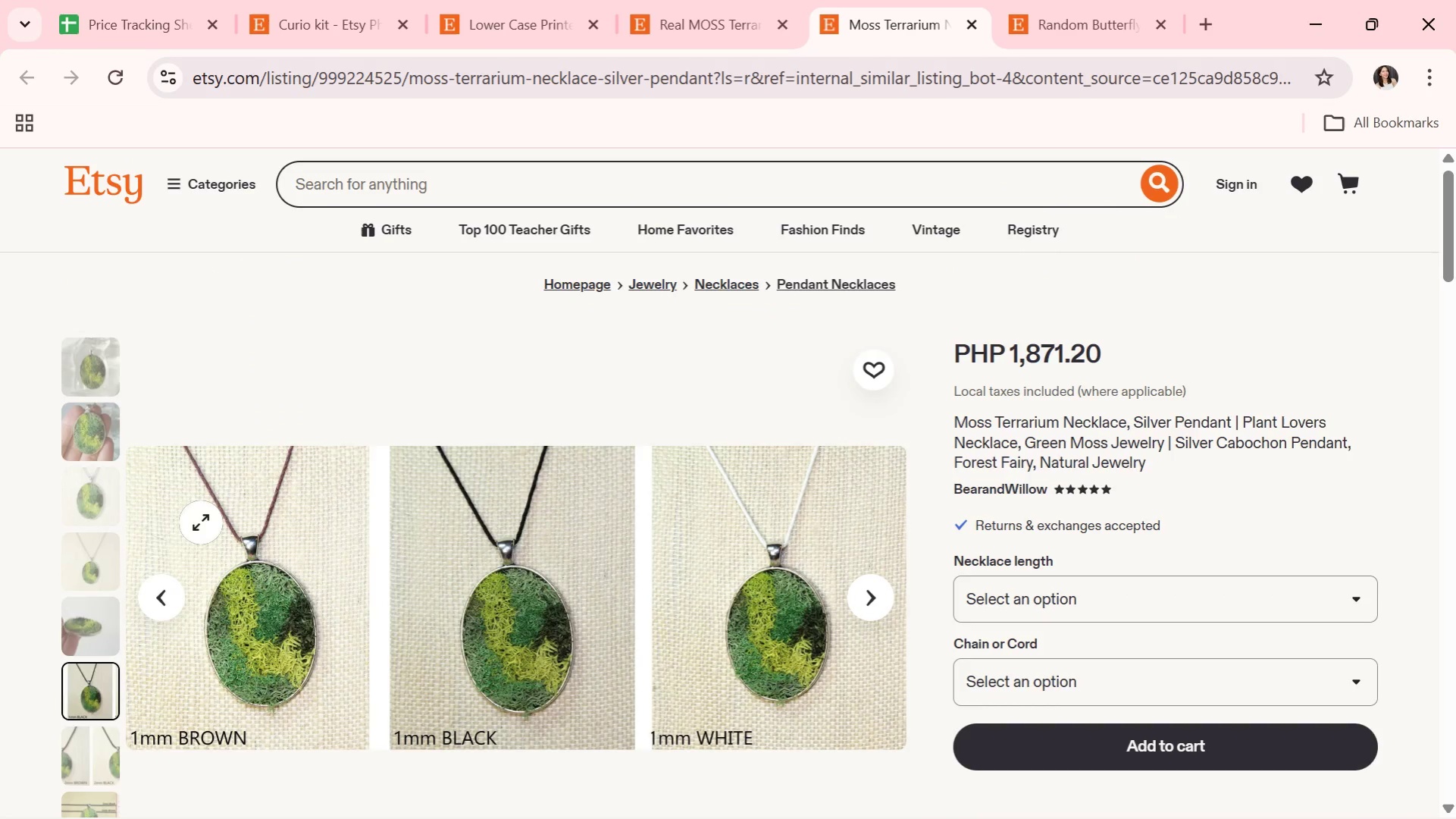 
scroll: coordinate [192, 563], scroll_direction: none, amount: 0.0
 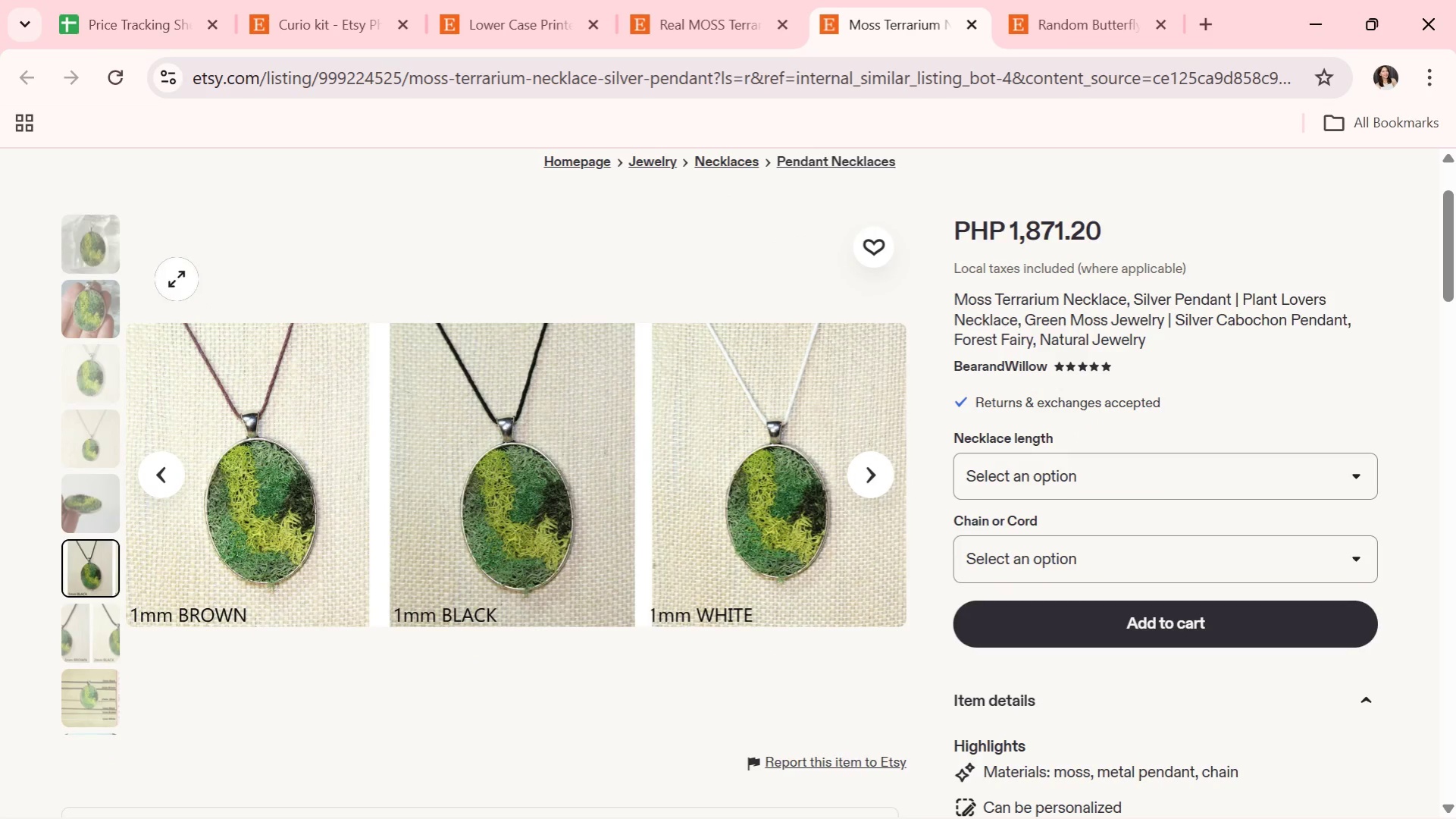 
left_click([86, 240])
 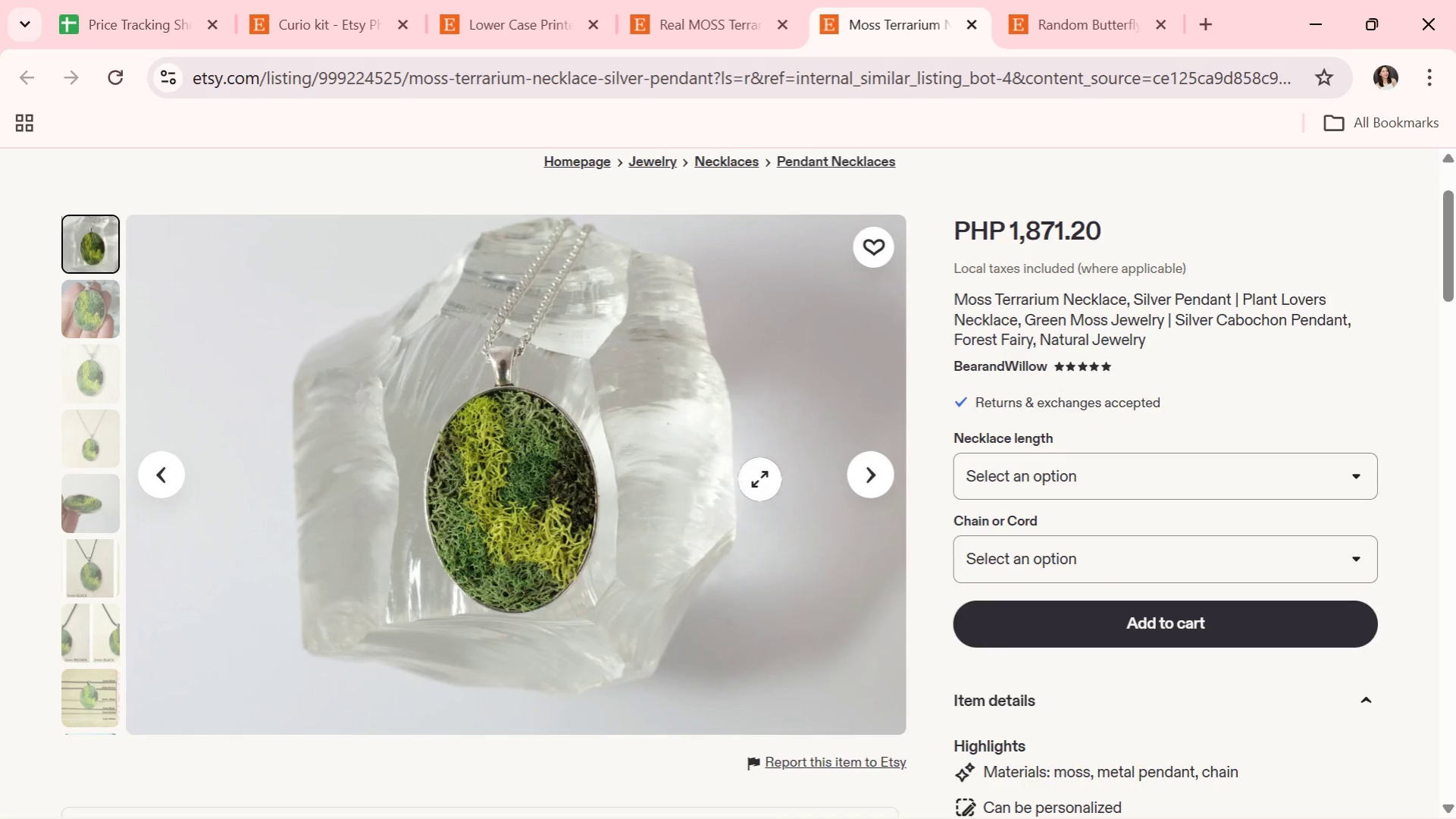 
scroll: coordinate [718, 563], scroll_direction: down, amount: 1.0
 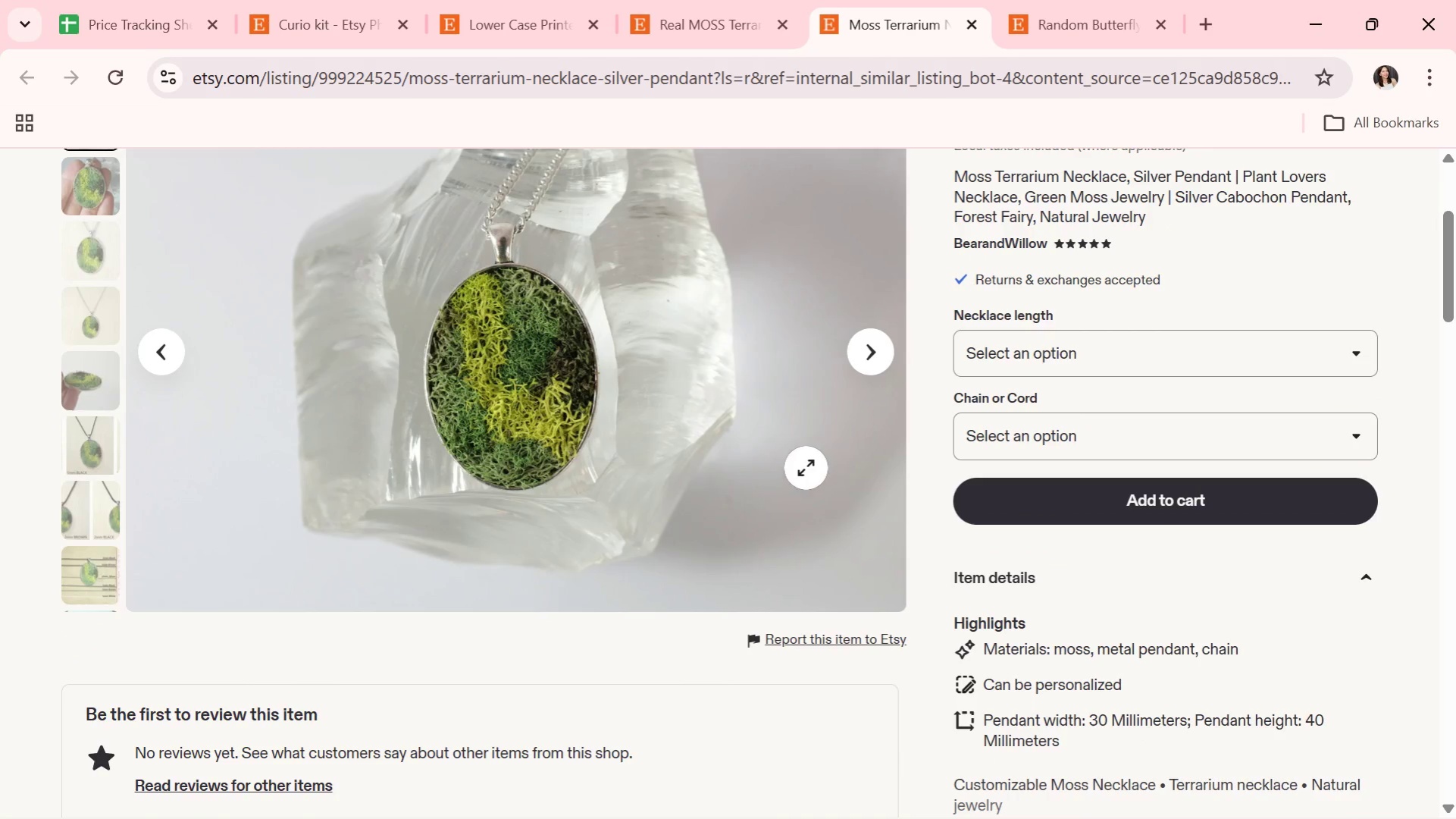 
scroll: coordinate [817, 467], scroll_direction: none, amount: 0.0
 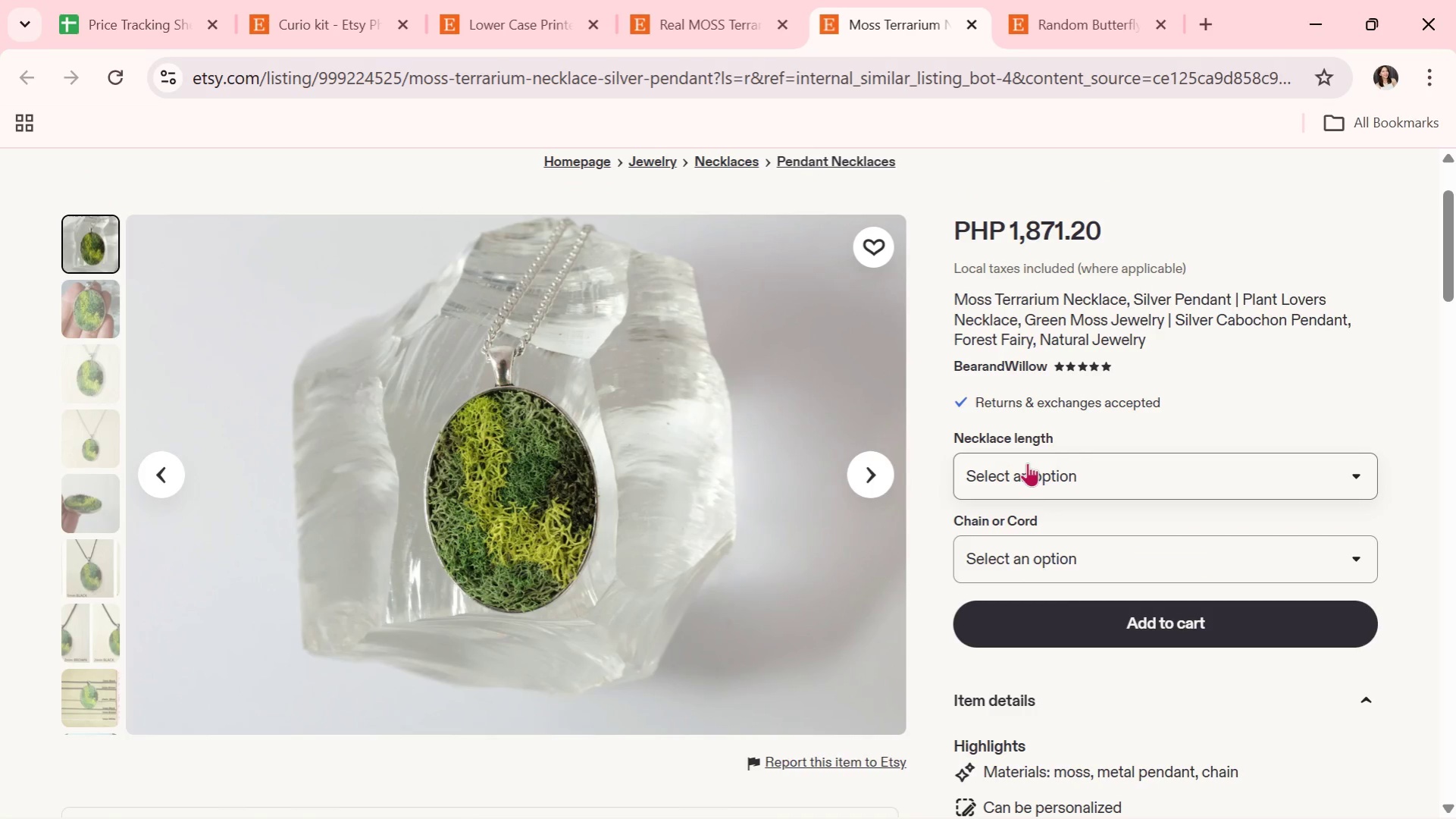 
left_click([859, 479])
 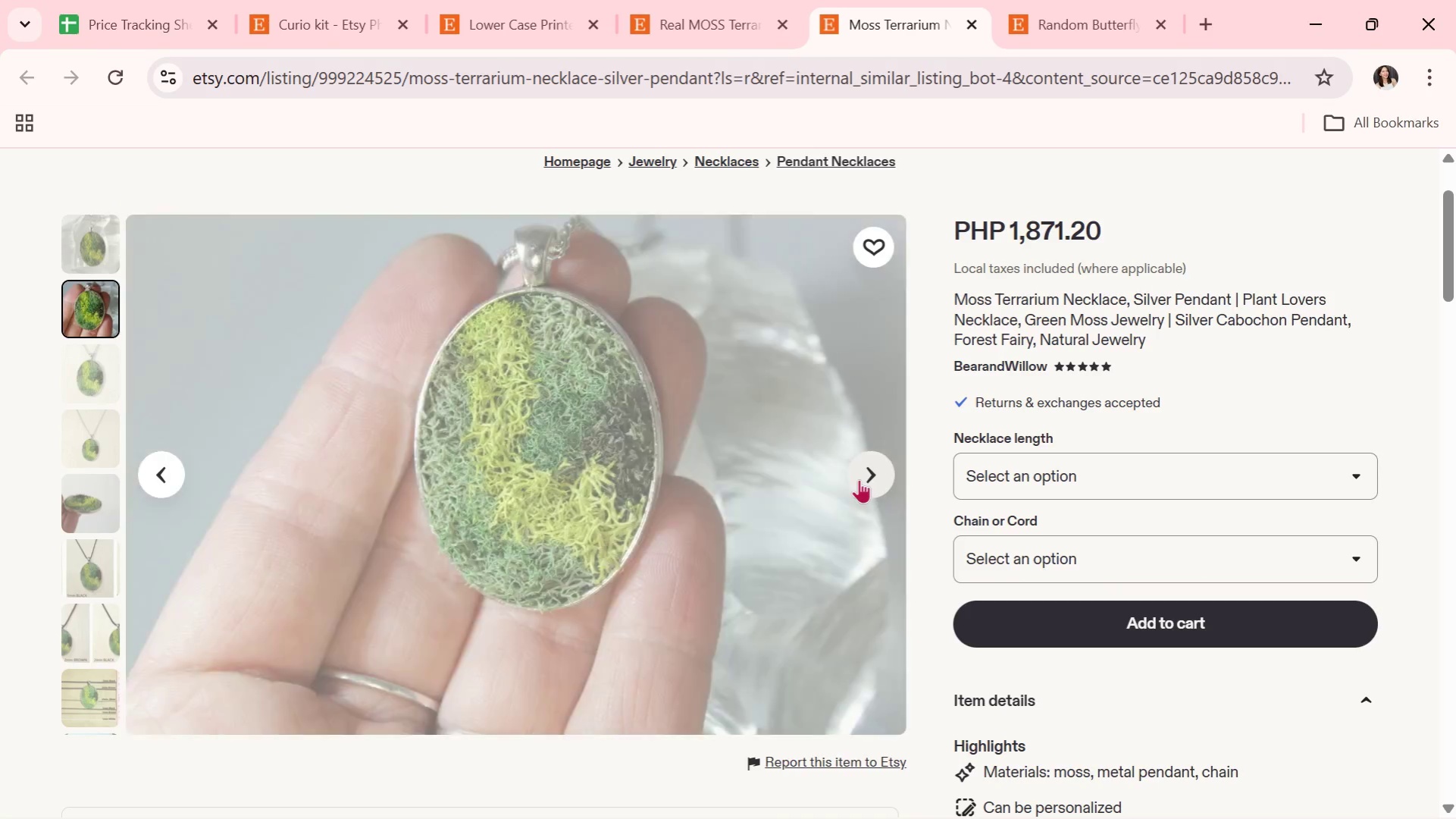 
left_click([859, 479])
 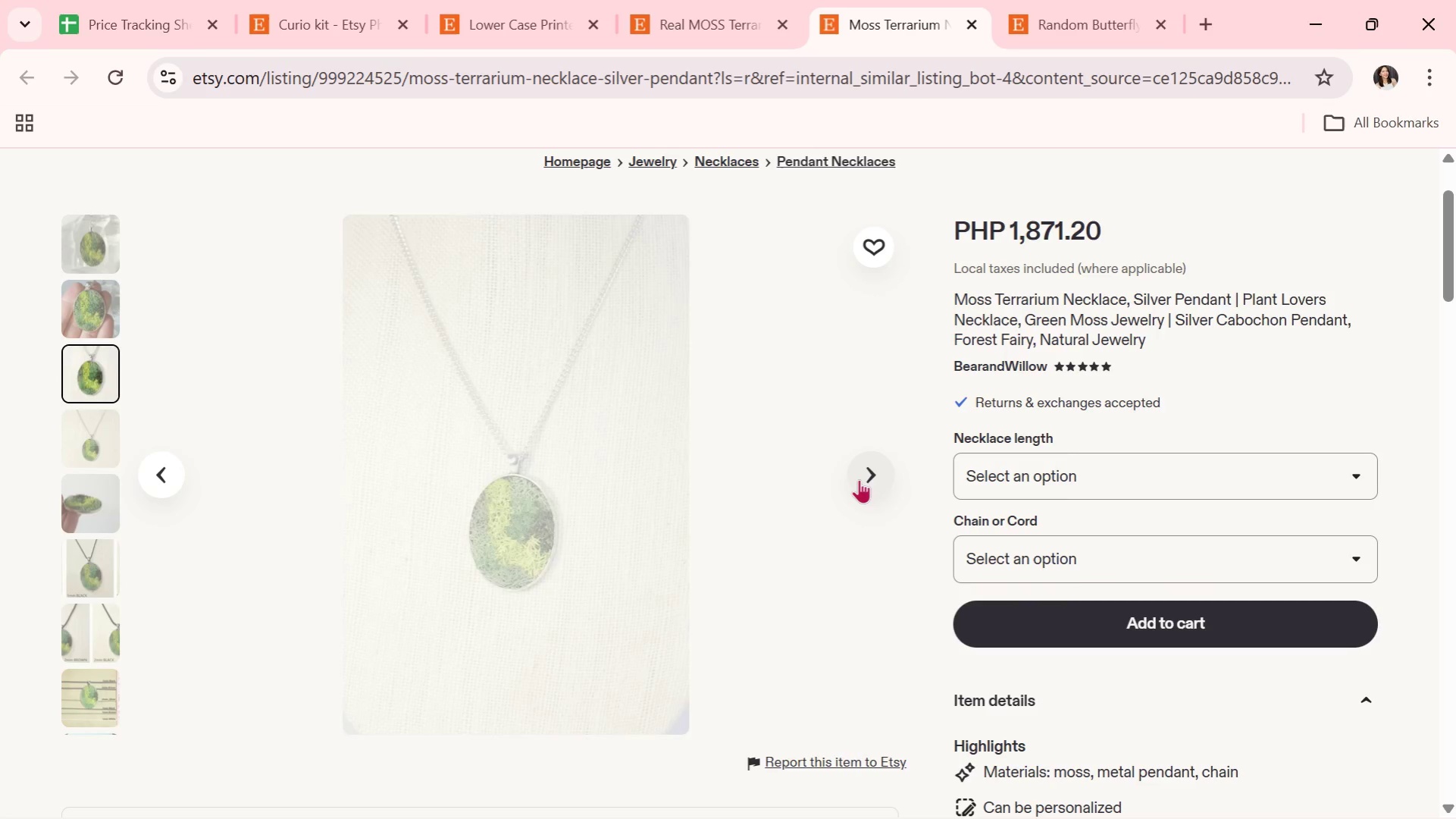 
left_click([859, 479])
 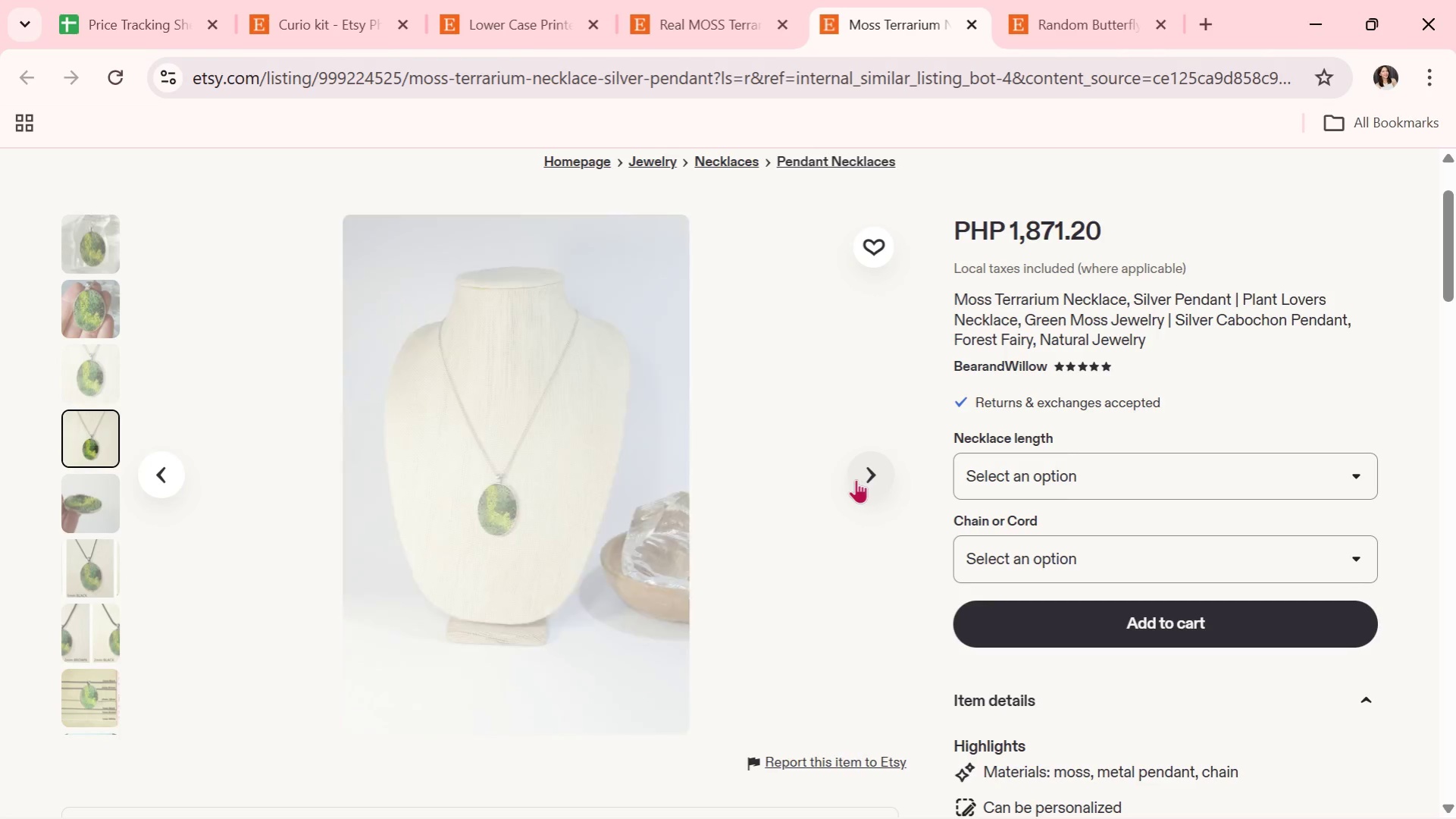 
left_click([854, 479])
 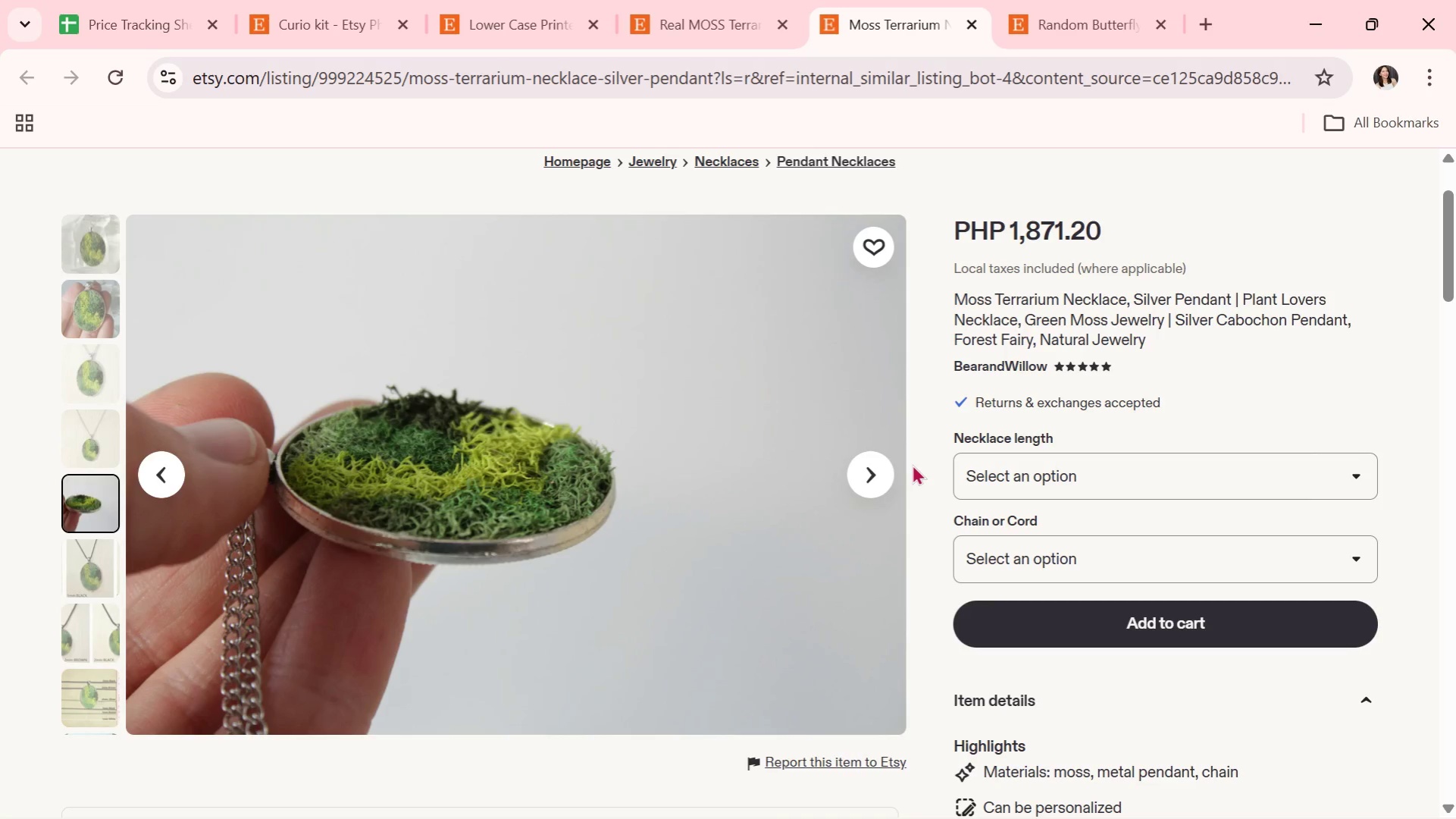 
left_click([891, 471])
 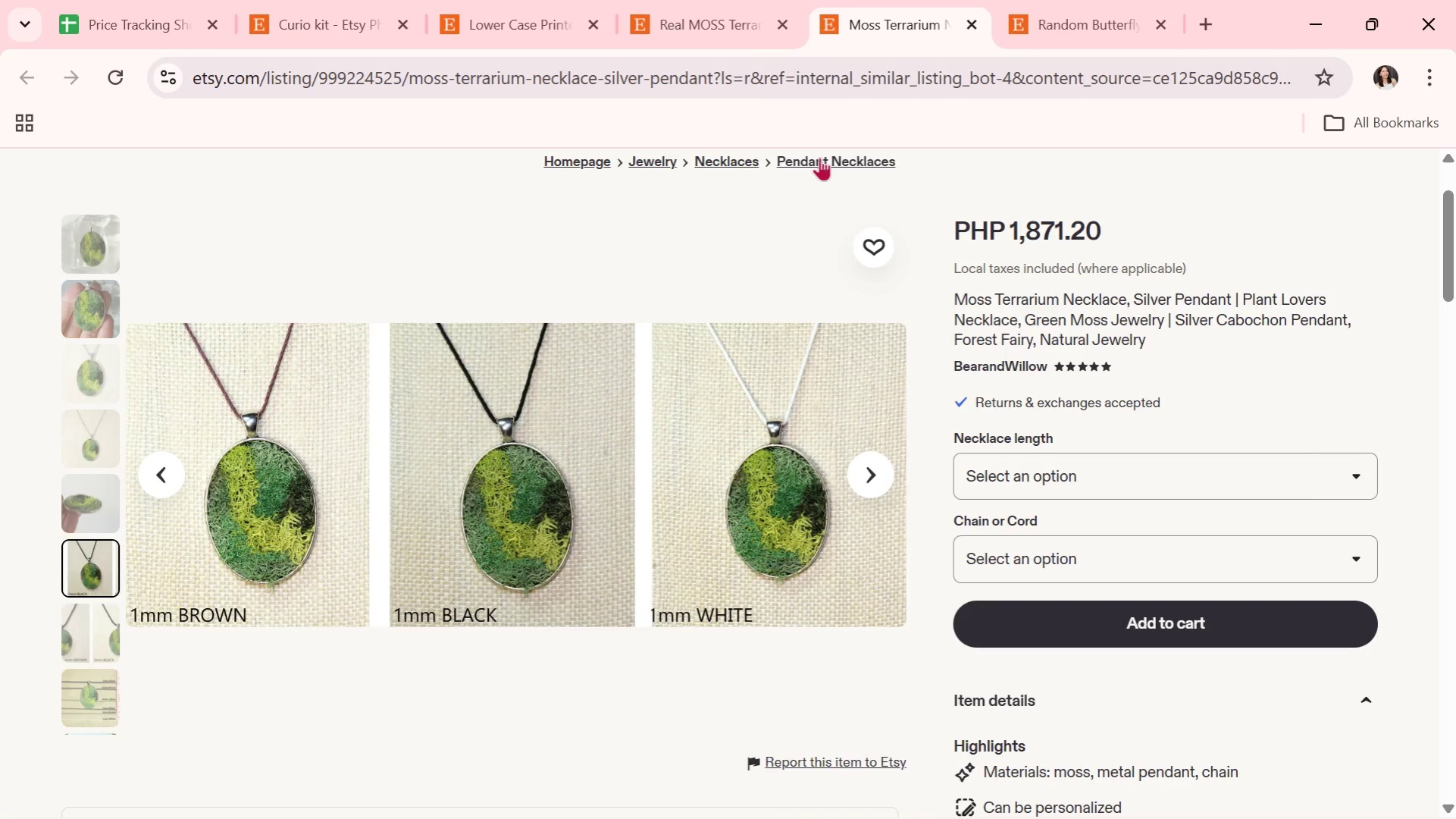 
left_click([705, 0])
 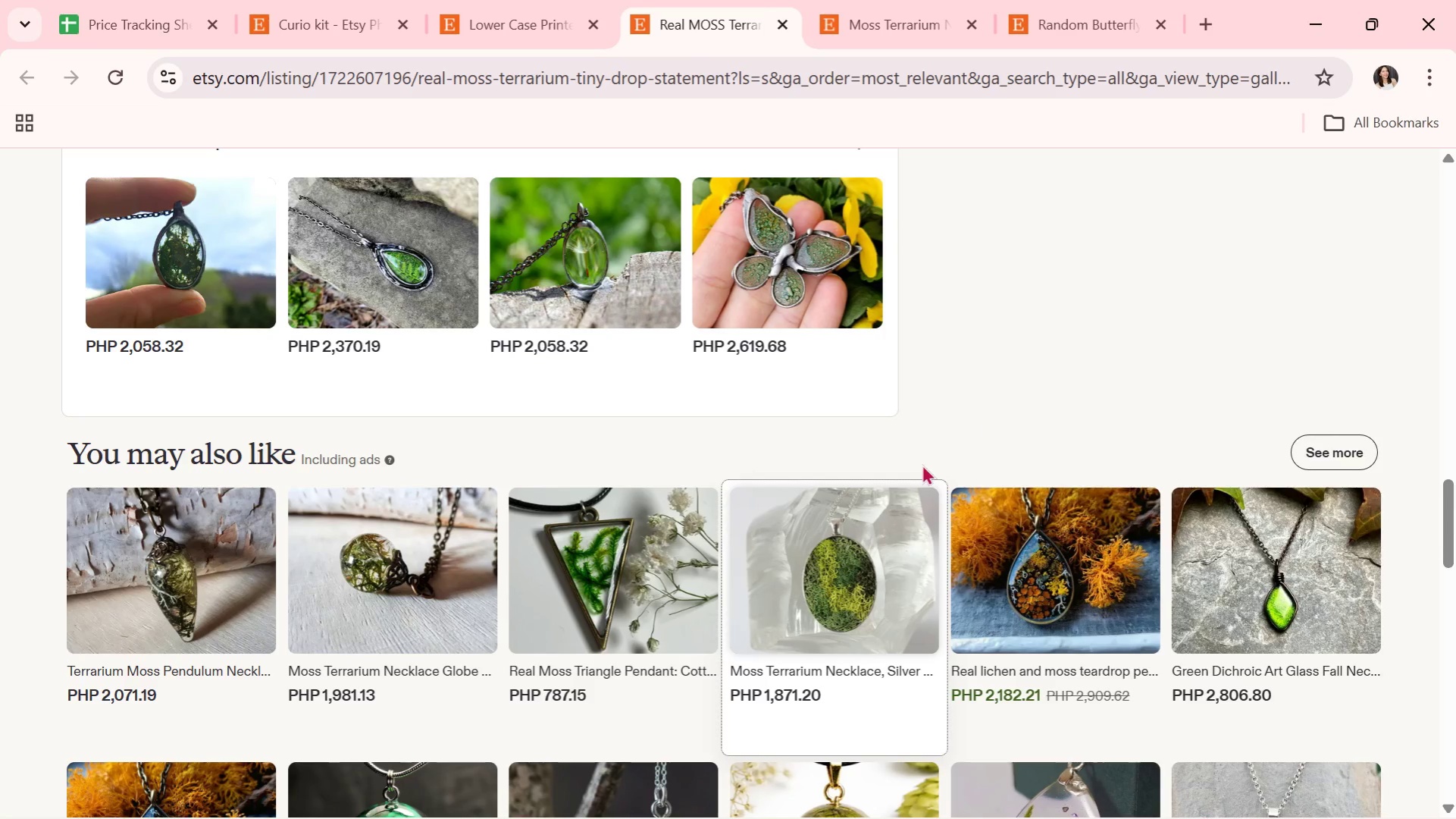 
left_click([588, 561])
 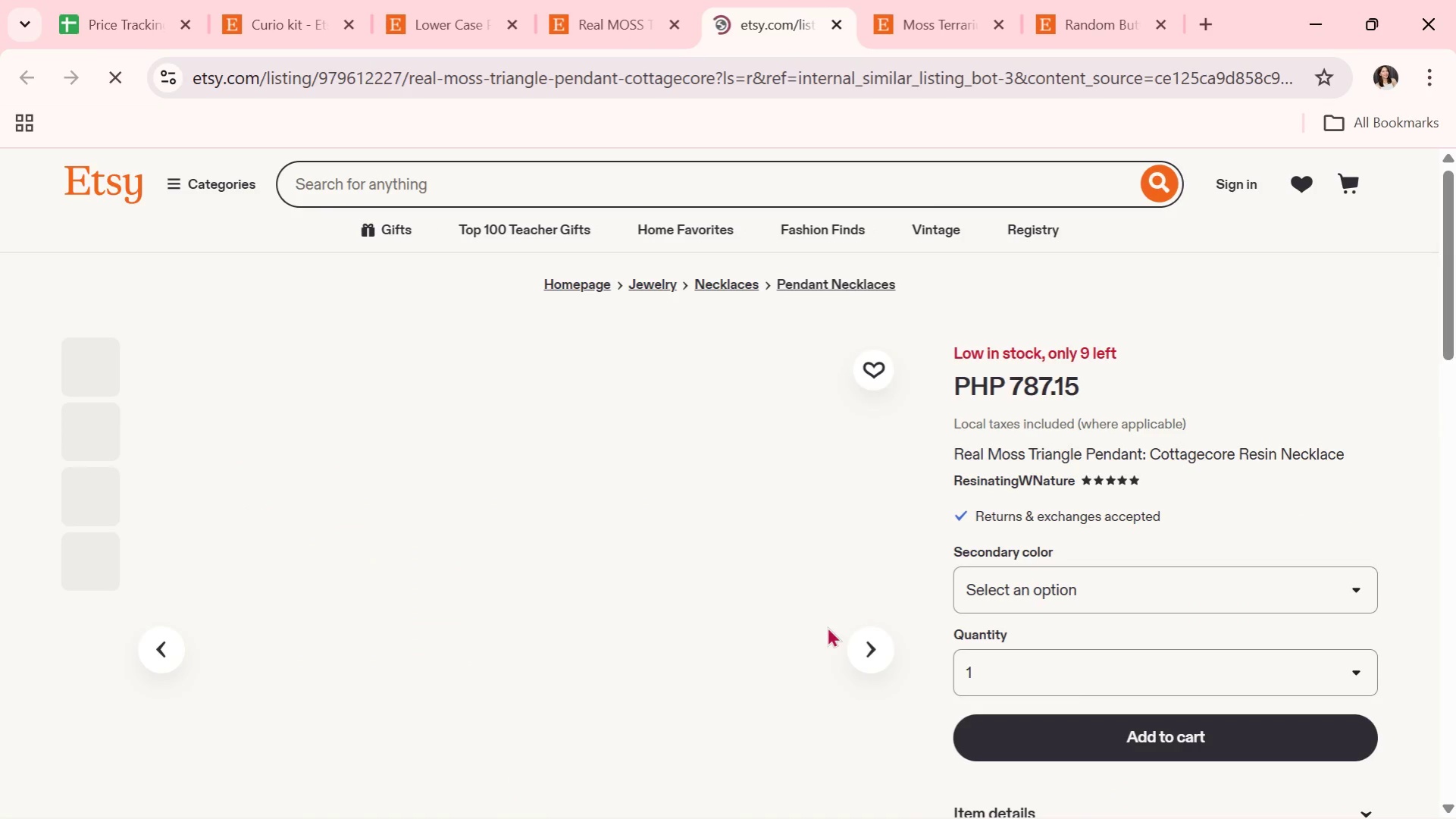 
scroll: coordinate [825, 626], scroll_direction: none, amount: 0.0
 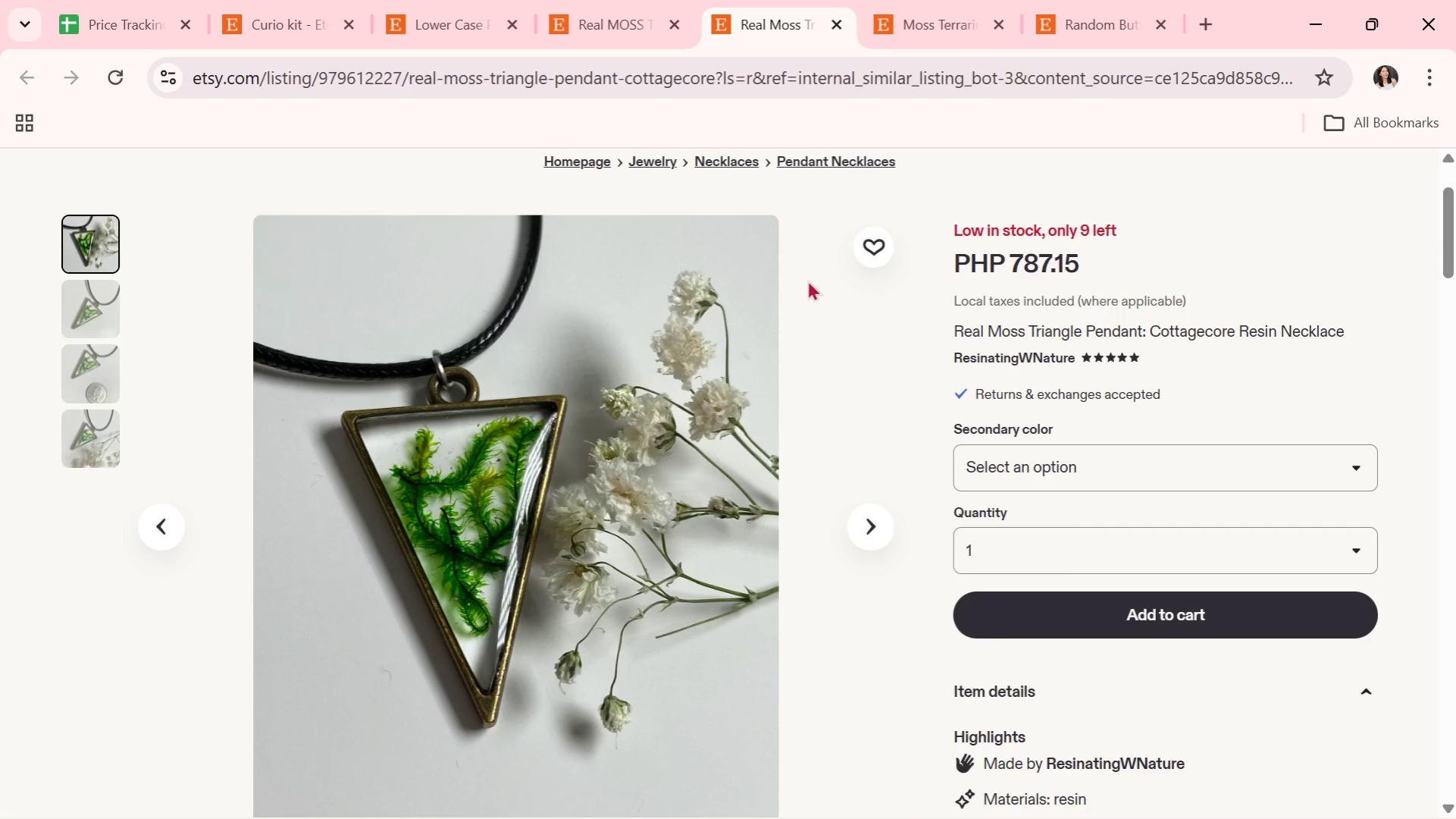 
left_click([833, 20])
 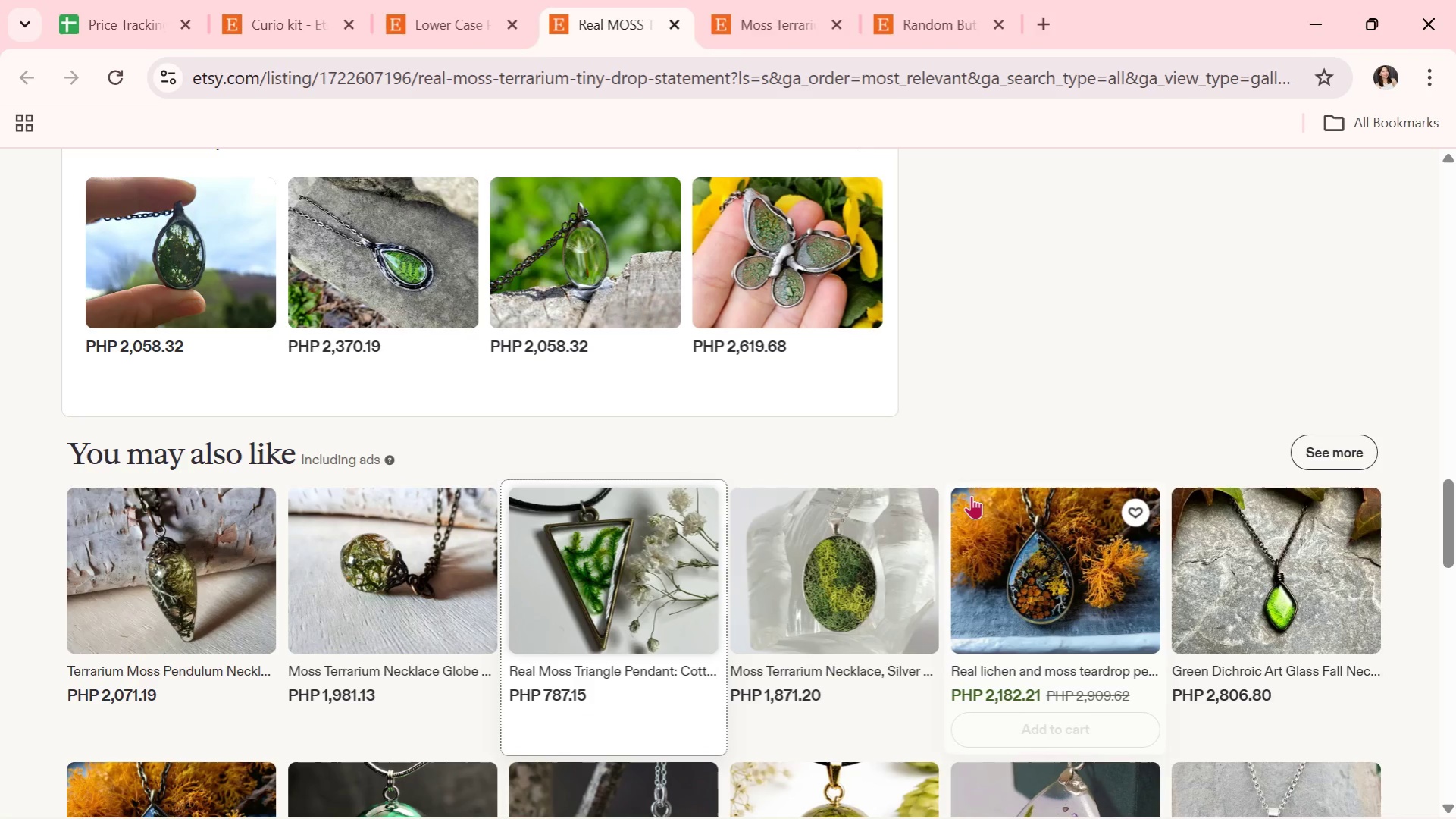 
scroll: coordinate [978, 639], scroll_direction: down, amount: 3.0
 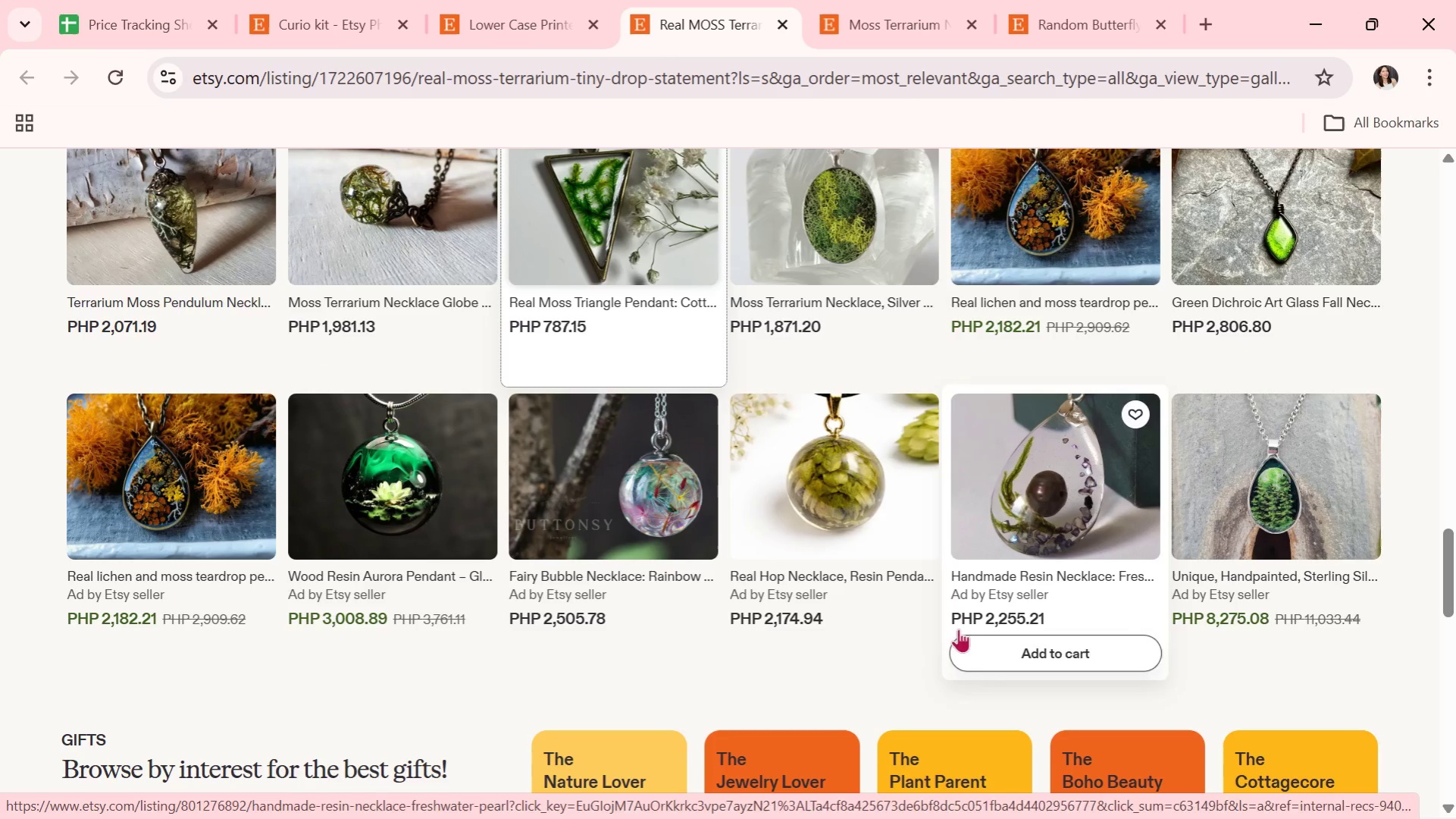 
scroll: coordinate [908, 605], scroll_direction: none, amount: 0.0
 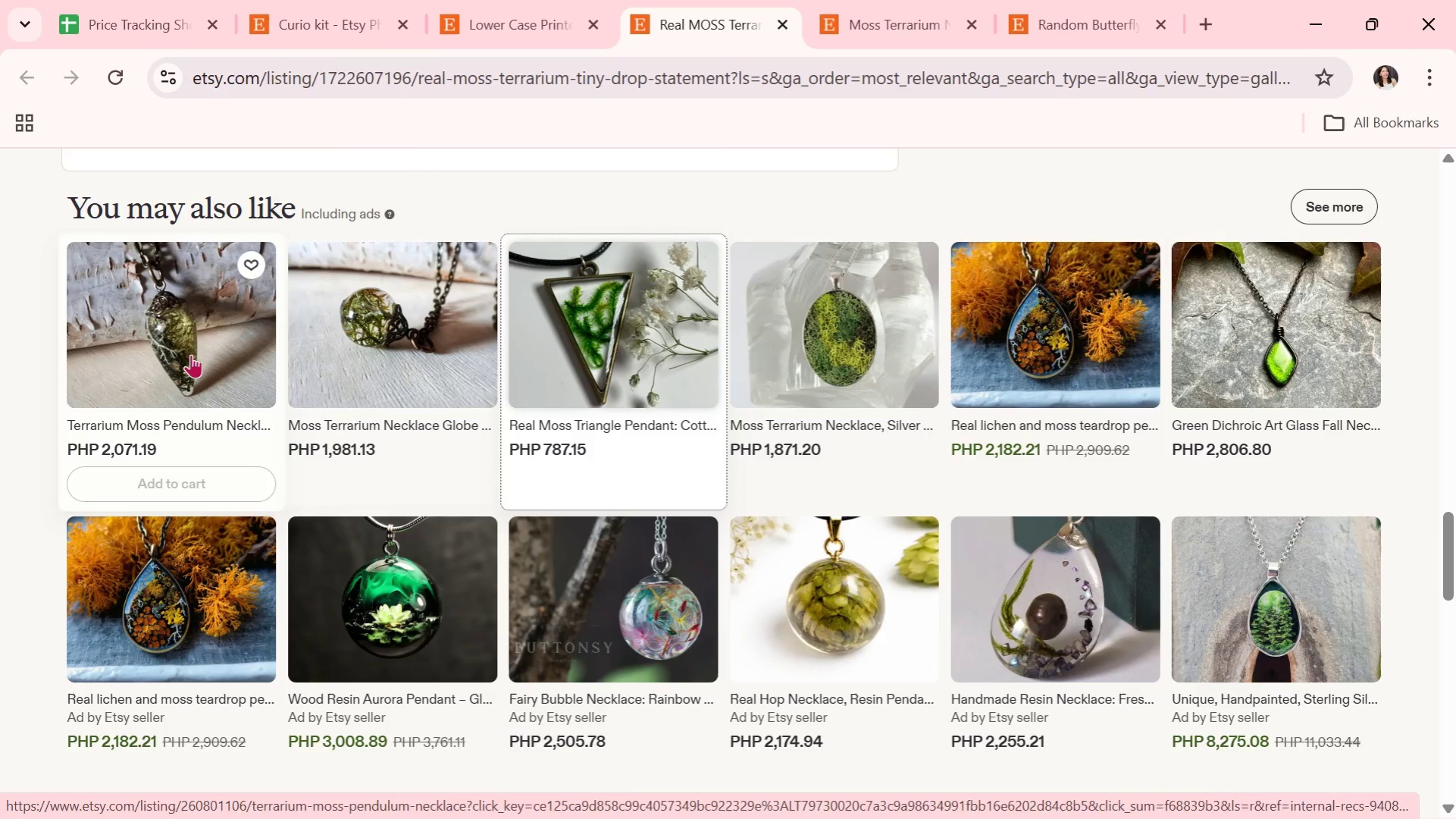 
left_click([376, 347])
 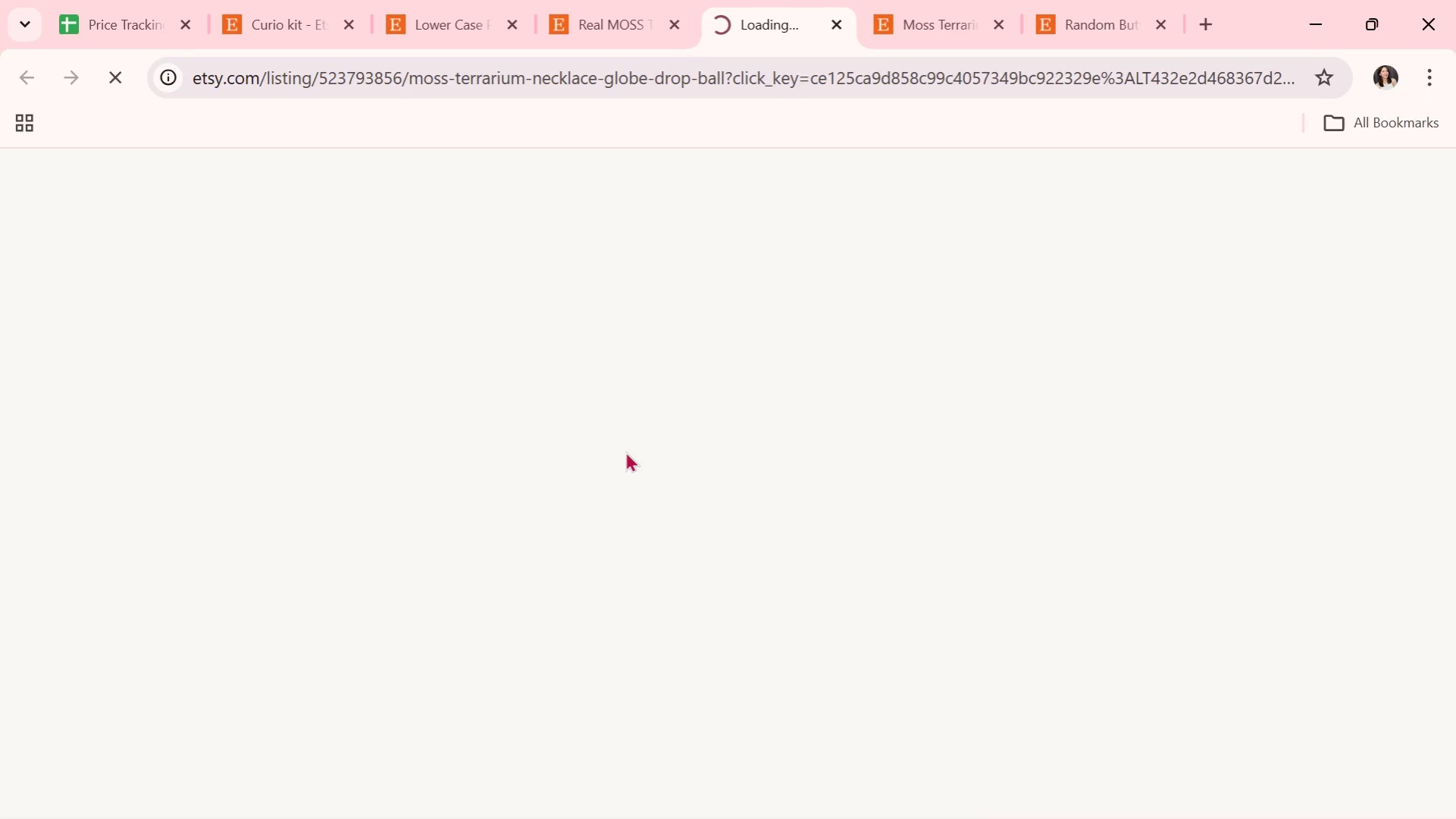 
scroll: coordinate [644, 457], scroll_direction: none, amount: 0.0
 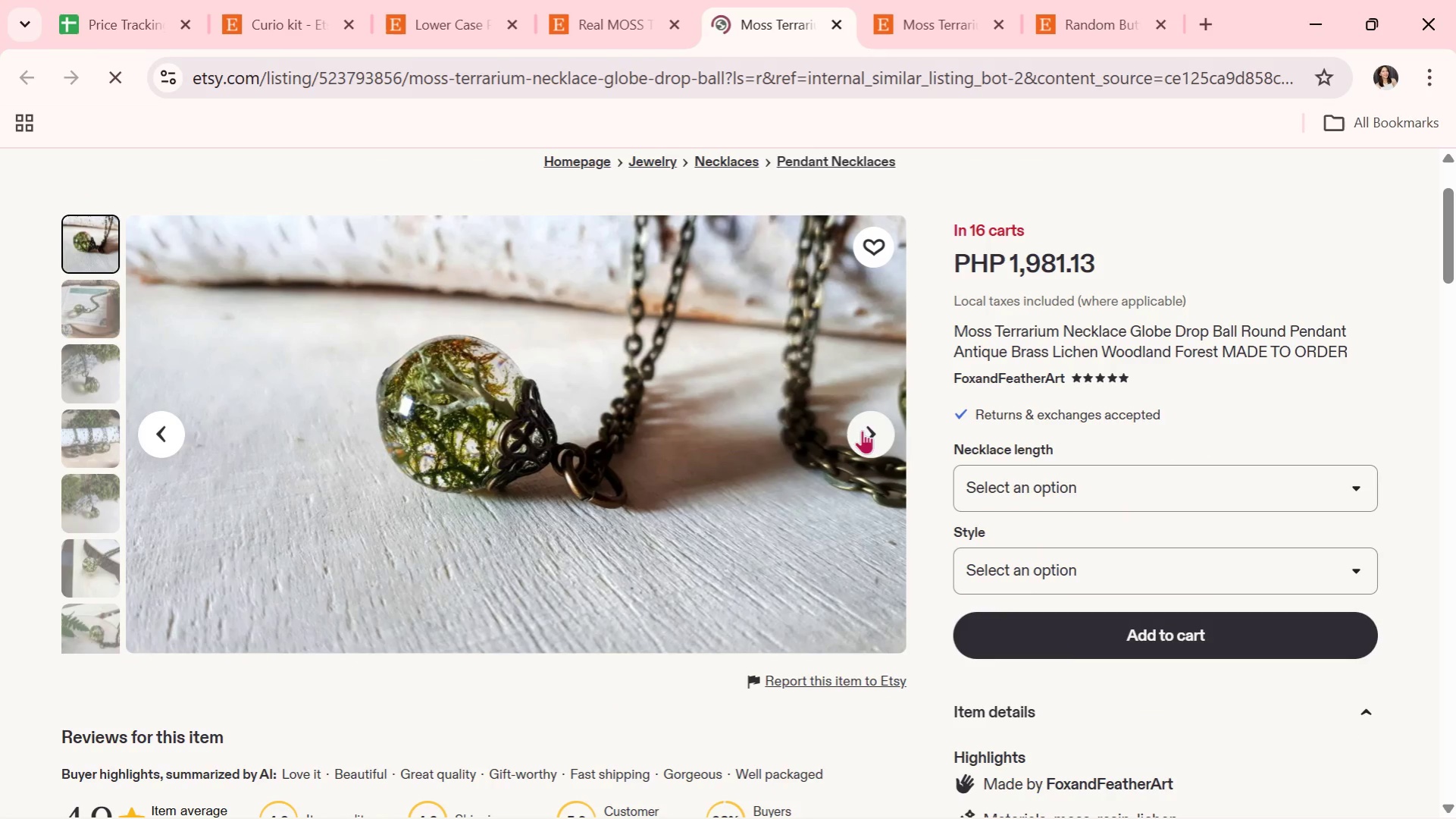 
left_click([870, 437])
 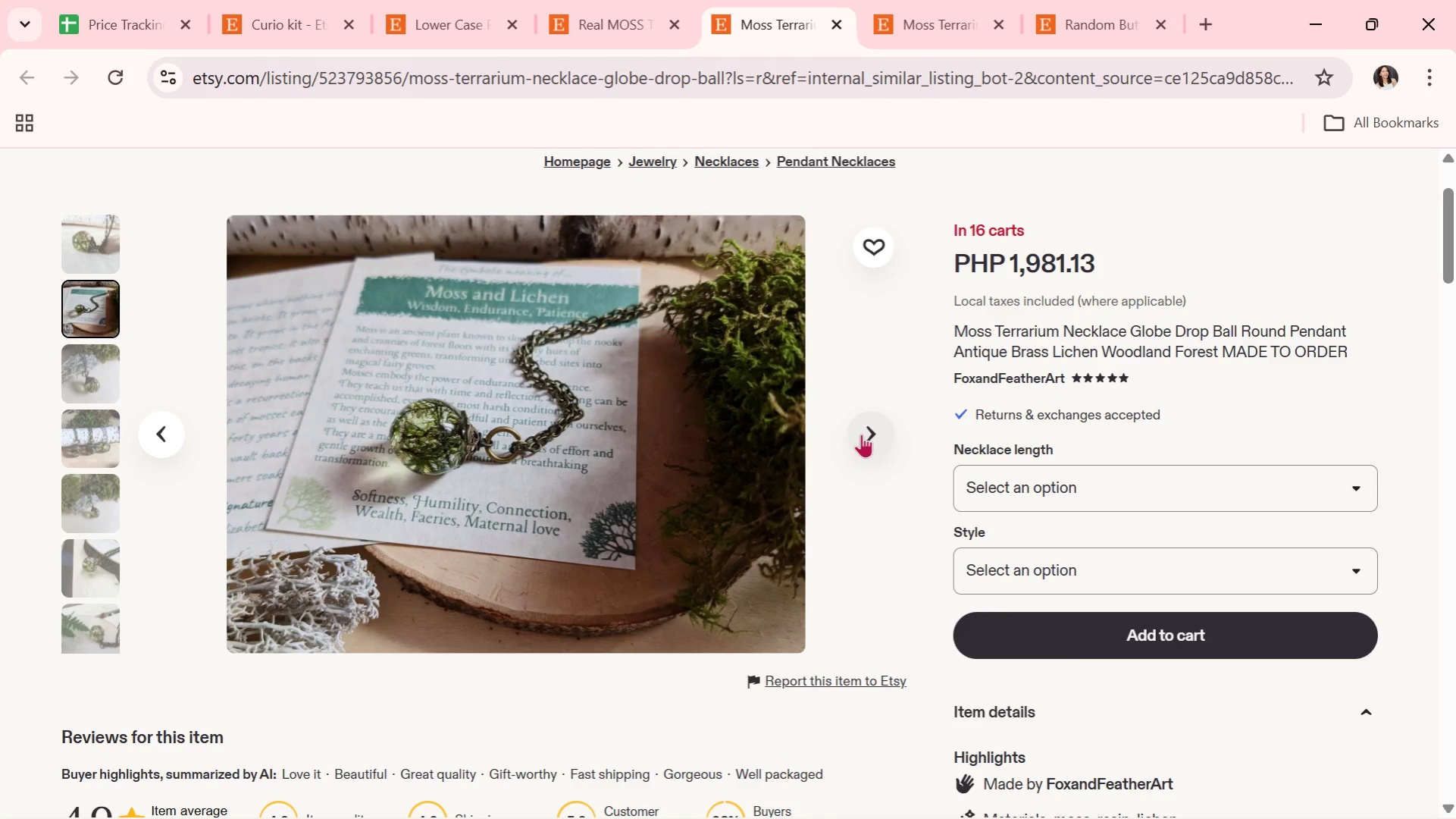 
left_click([861, 434])
 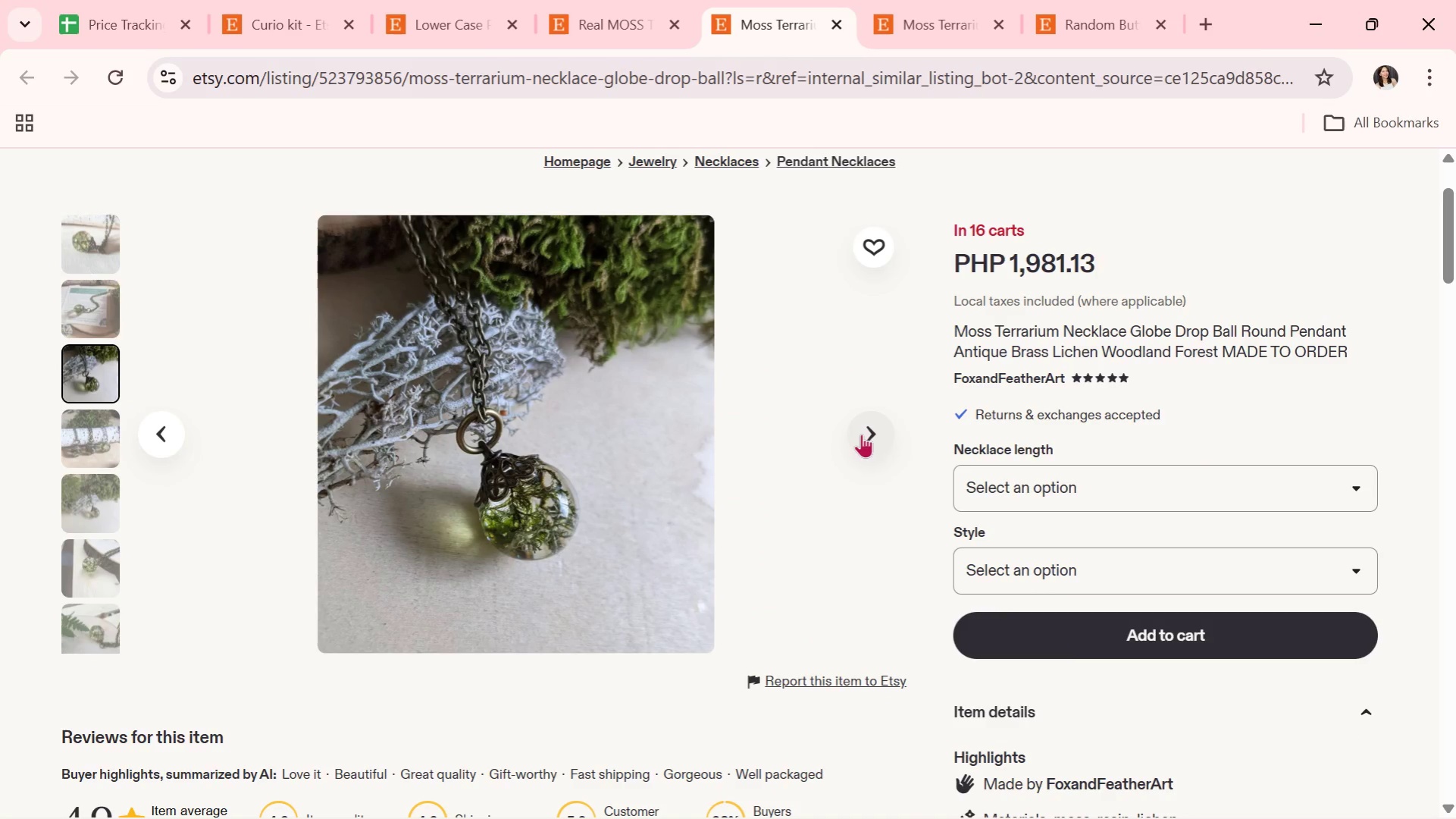 
left_click([861, 434])
 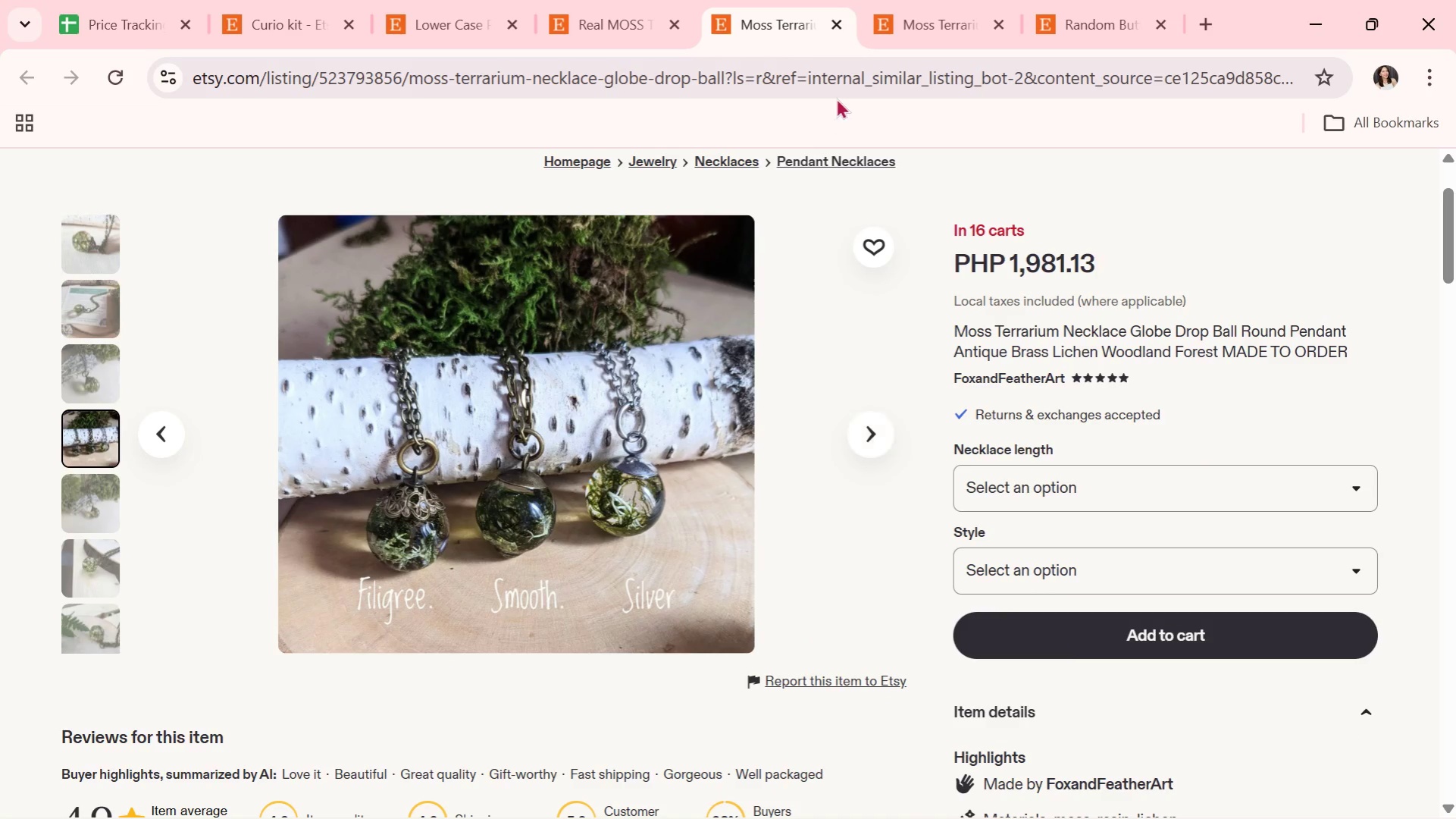 
left_click([834, 24])
 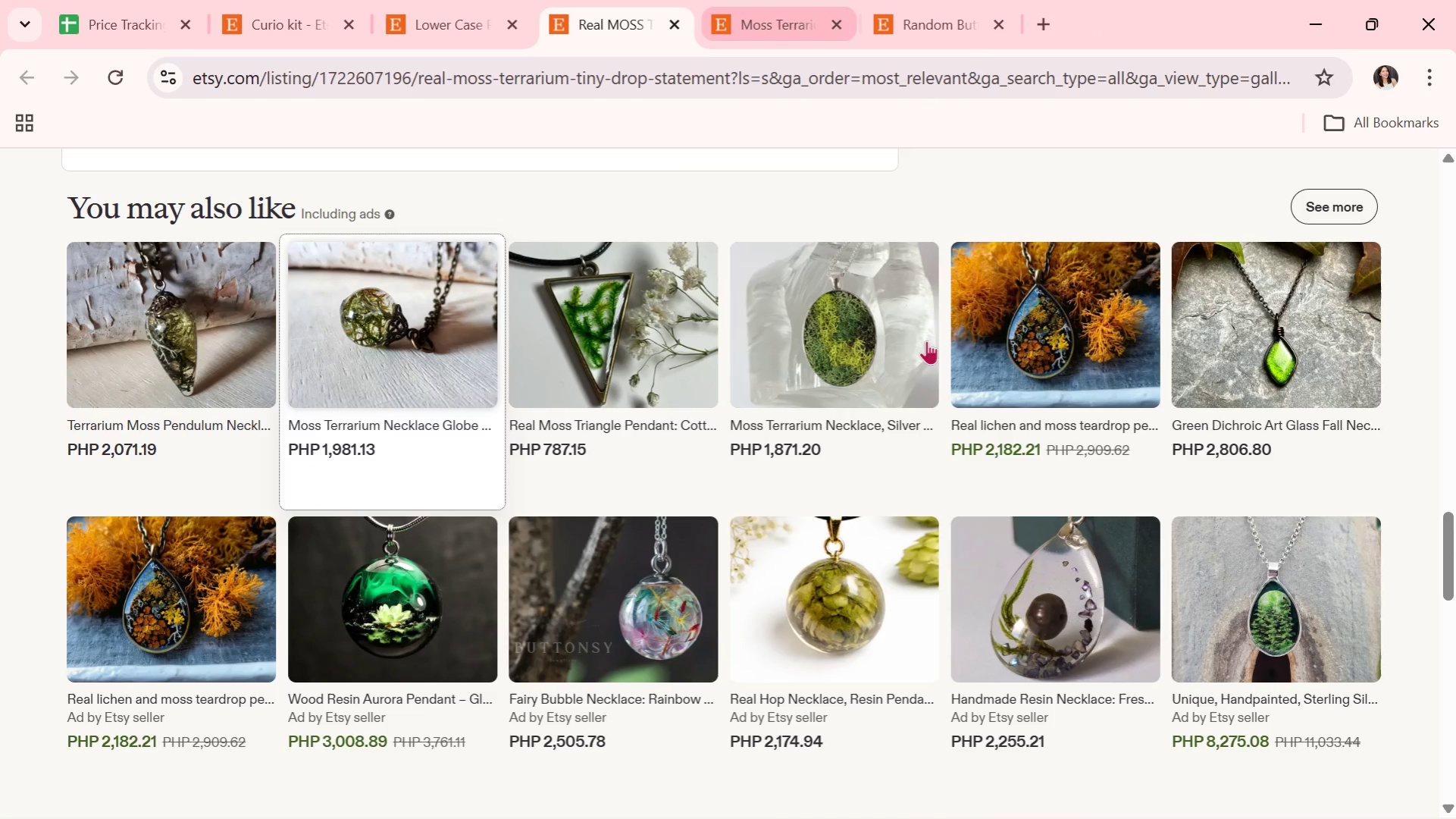 
scroll: coordinate [853, 470], scroll_direction: down, amount: 7.0
 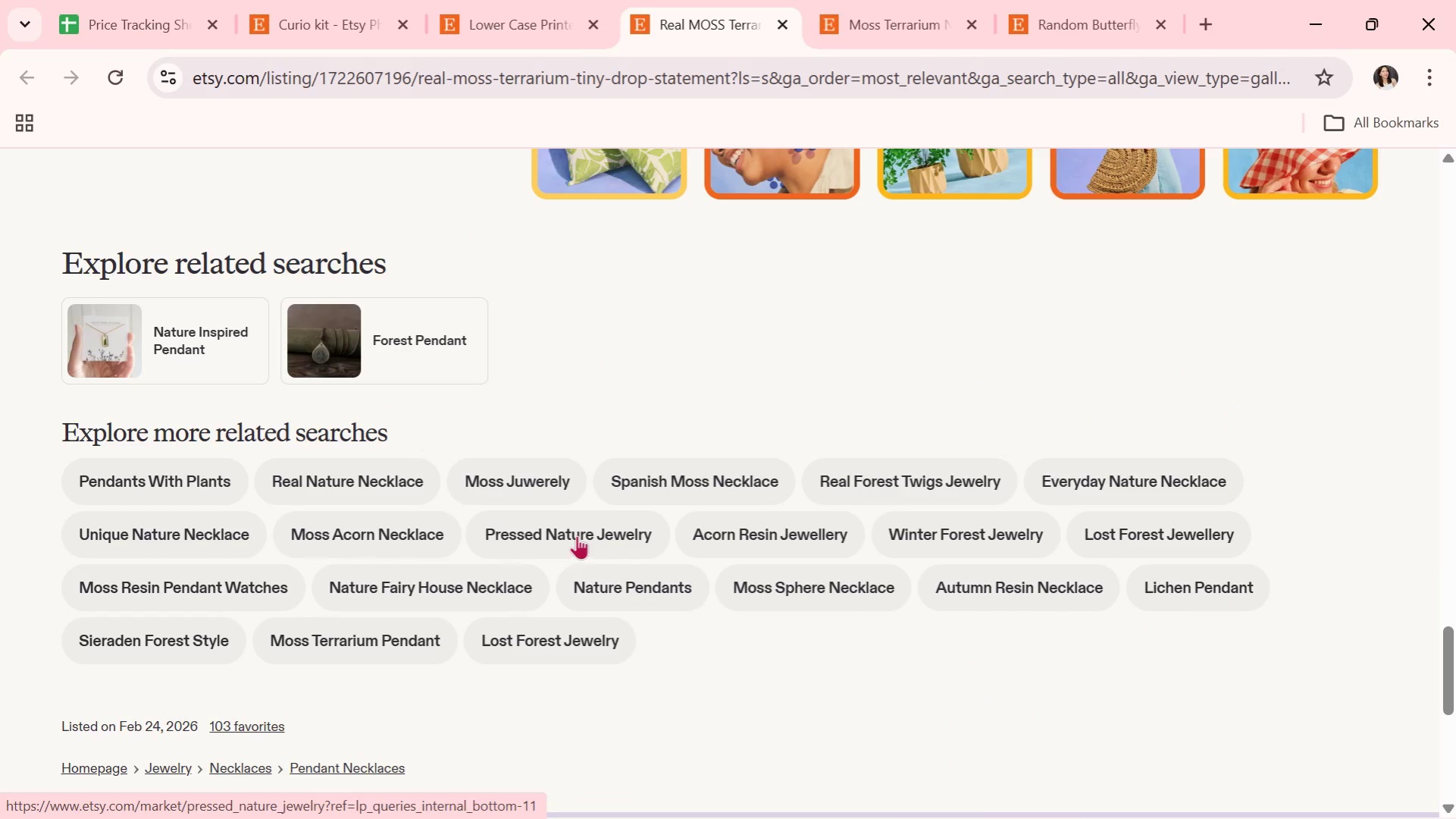 
left_click([577, 535])
 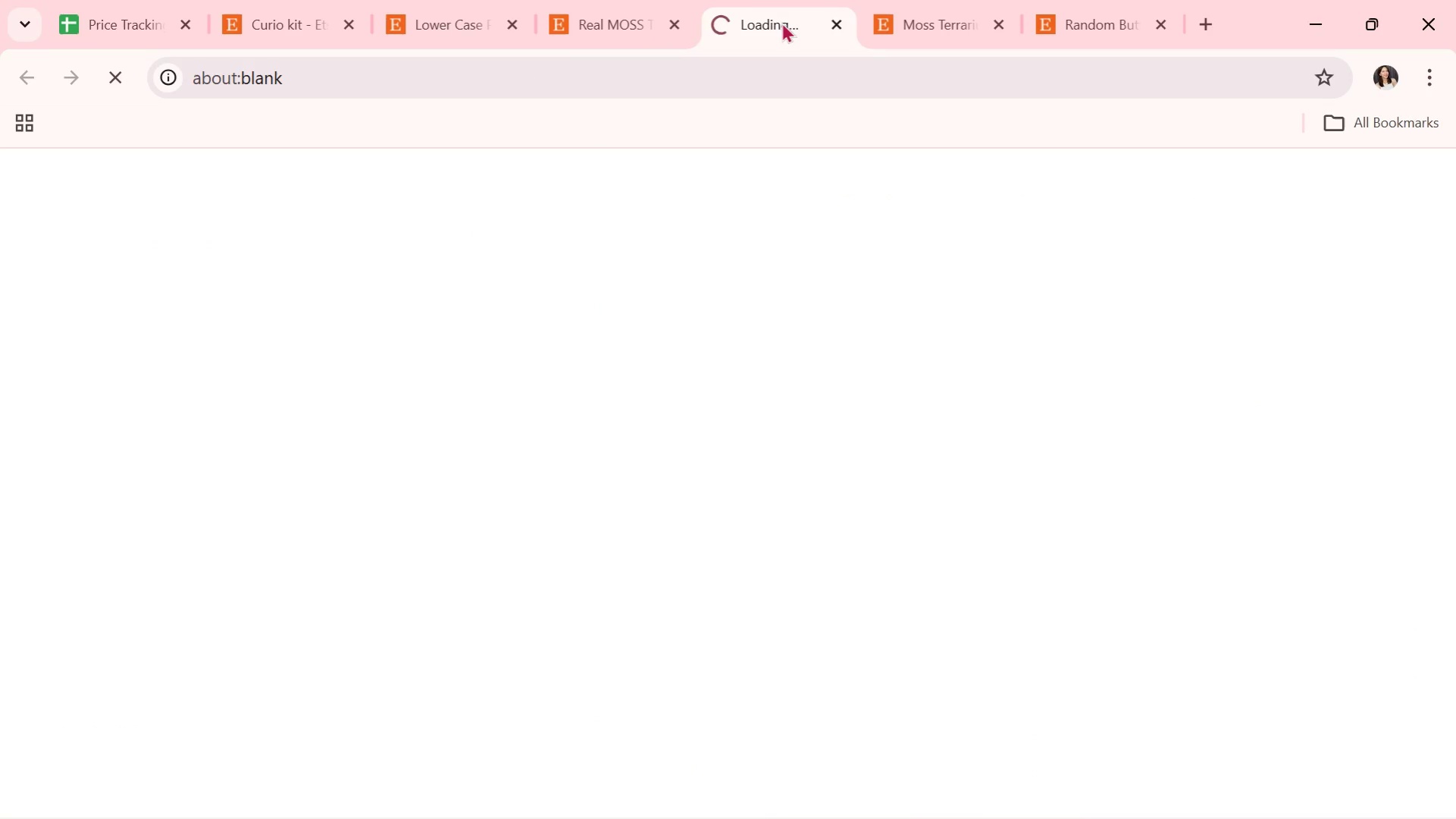 
mouse_move([831, 40])
 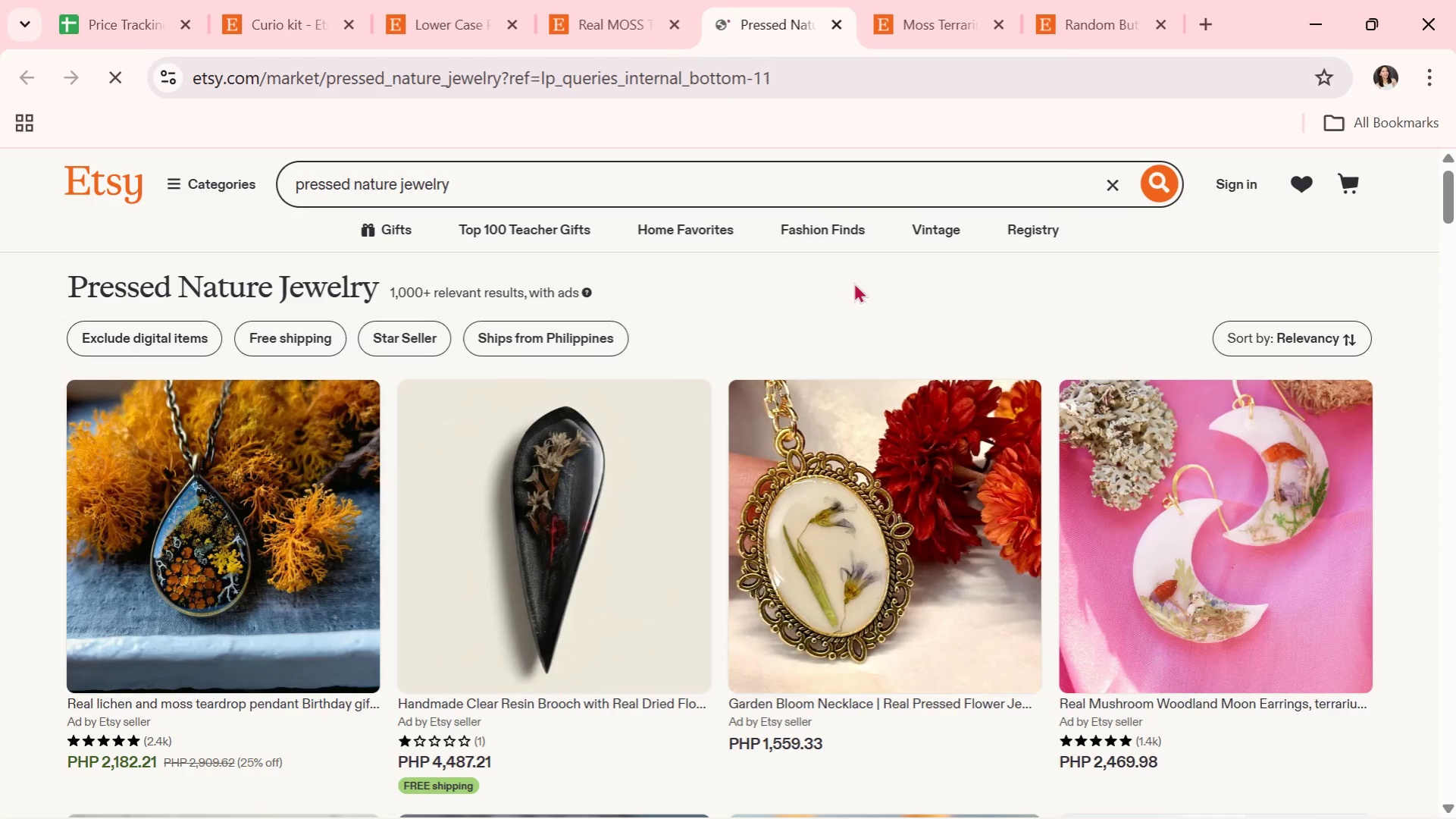 
scroll: coordinate [350, 340], scroll_direction: down, amount: 10.0
 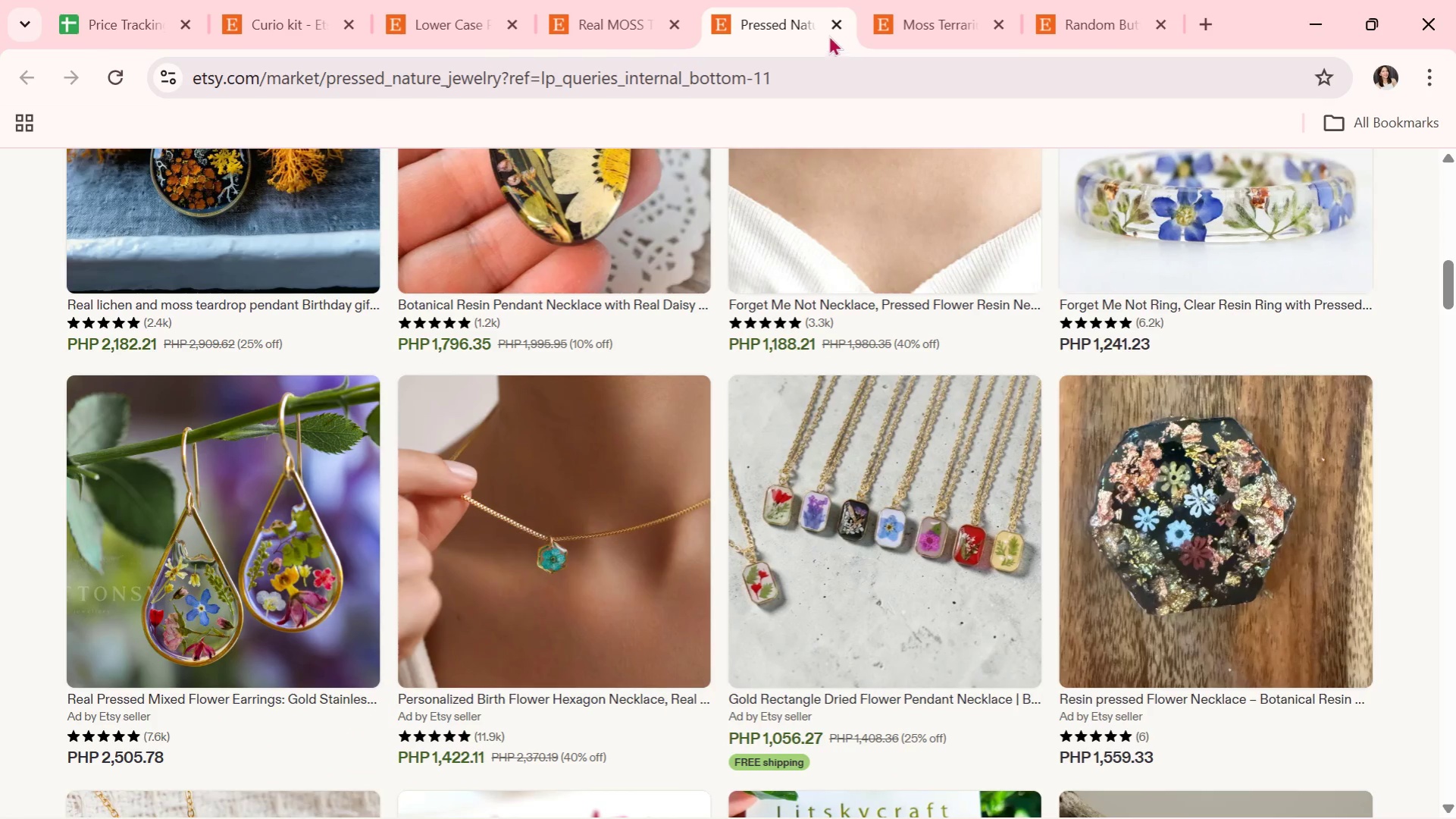 
left_click([836, 24])
 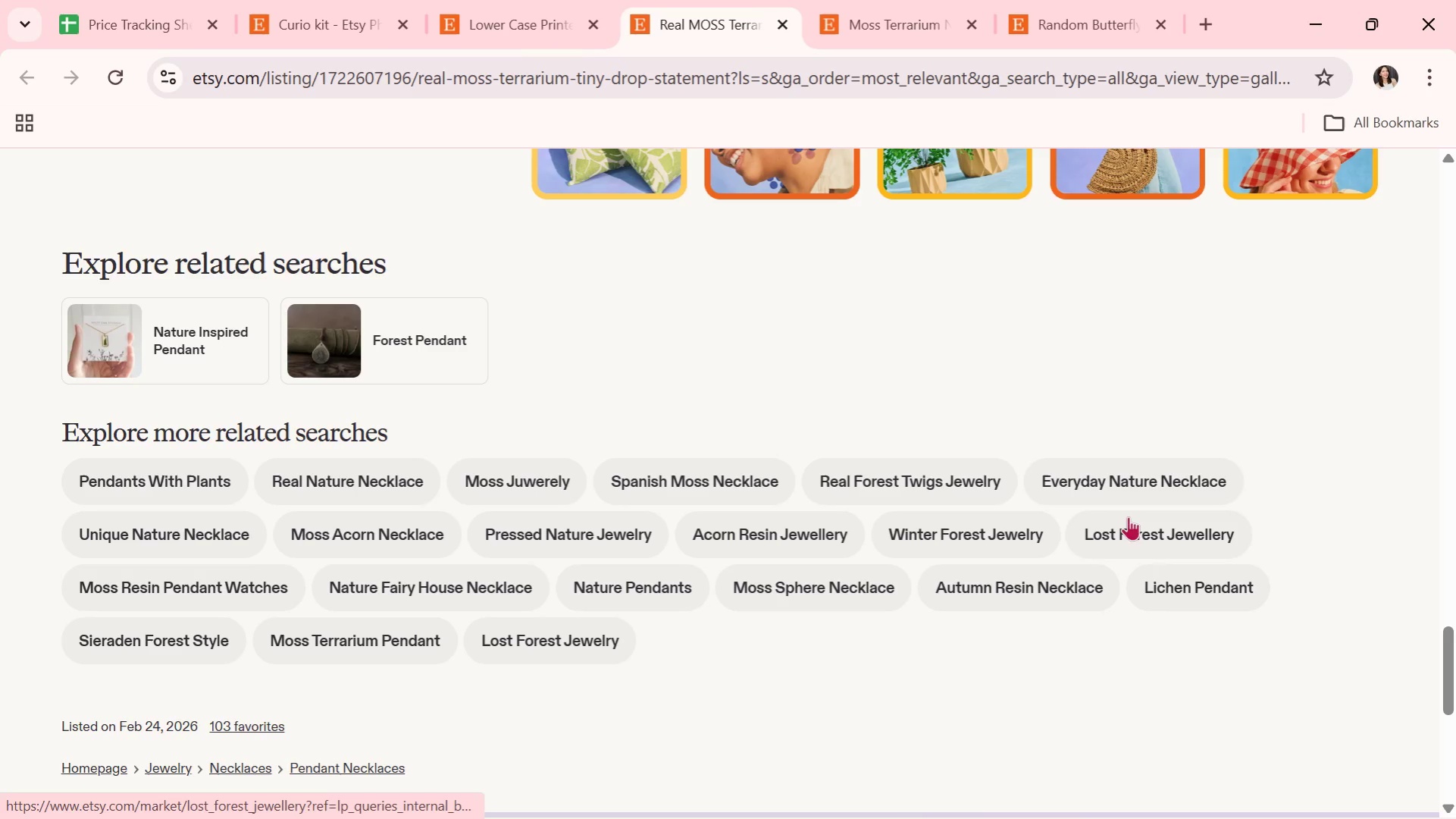 
left_click([1133, 536])
 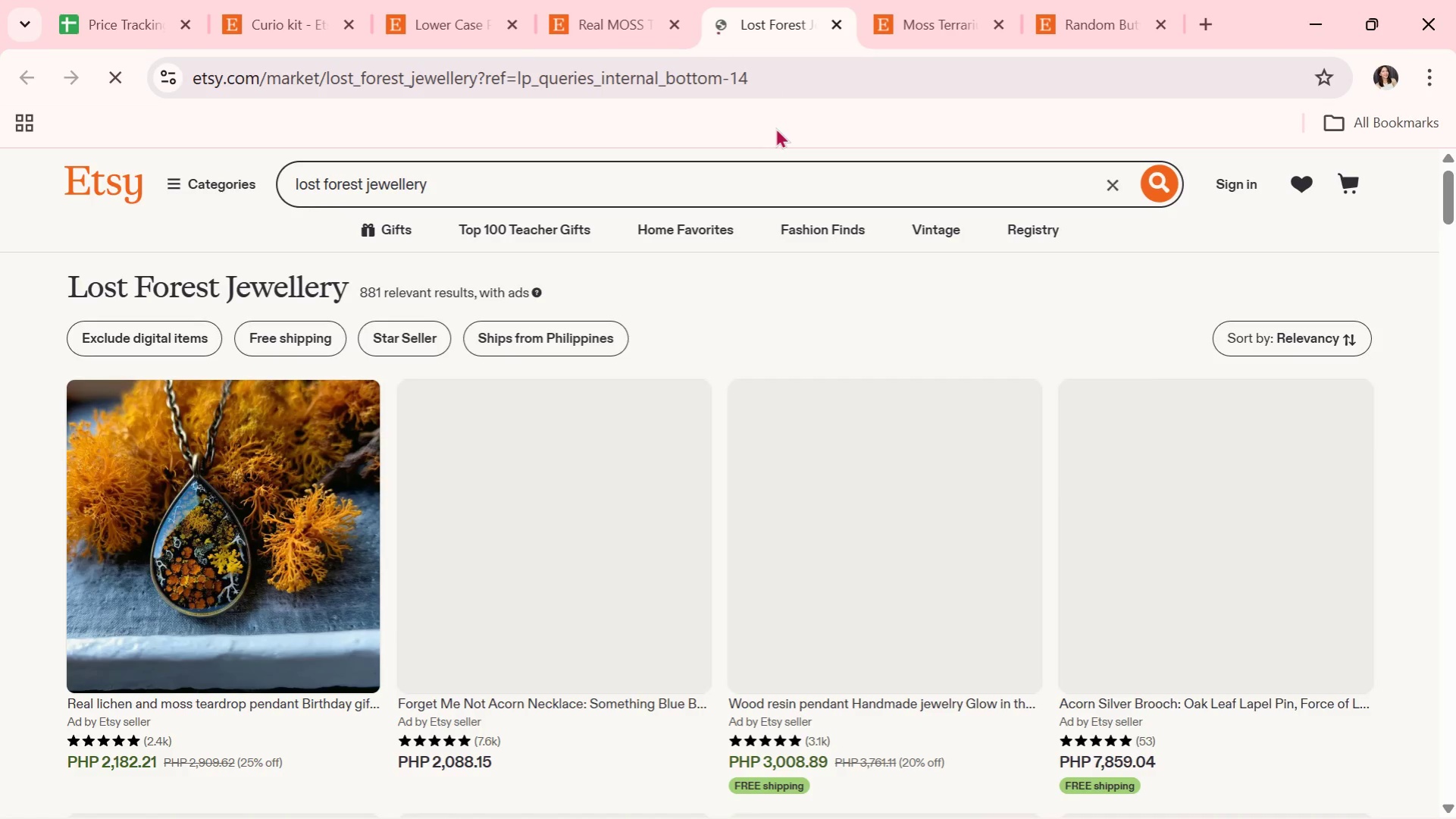 
scroll: coordinate [819, 272], scroll_direction: down, amount: 3.0
 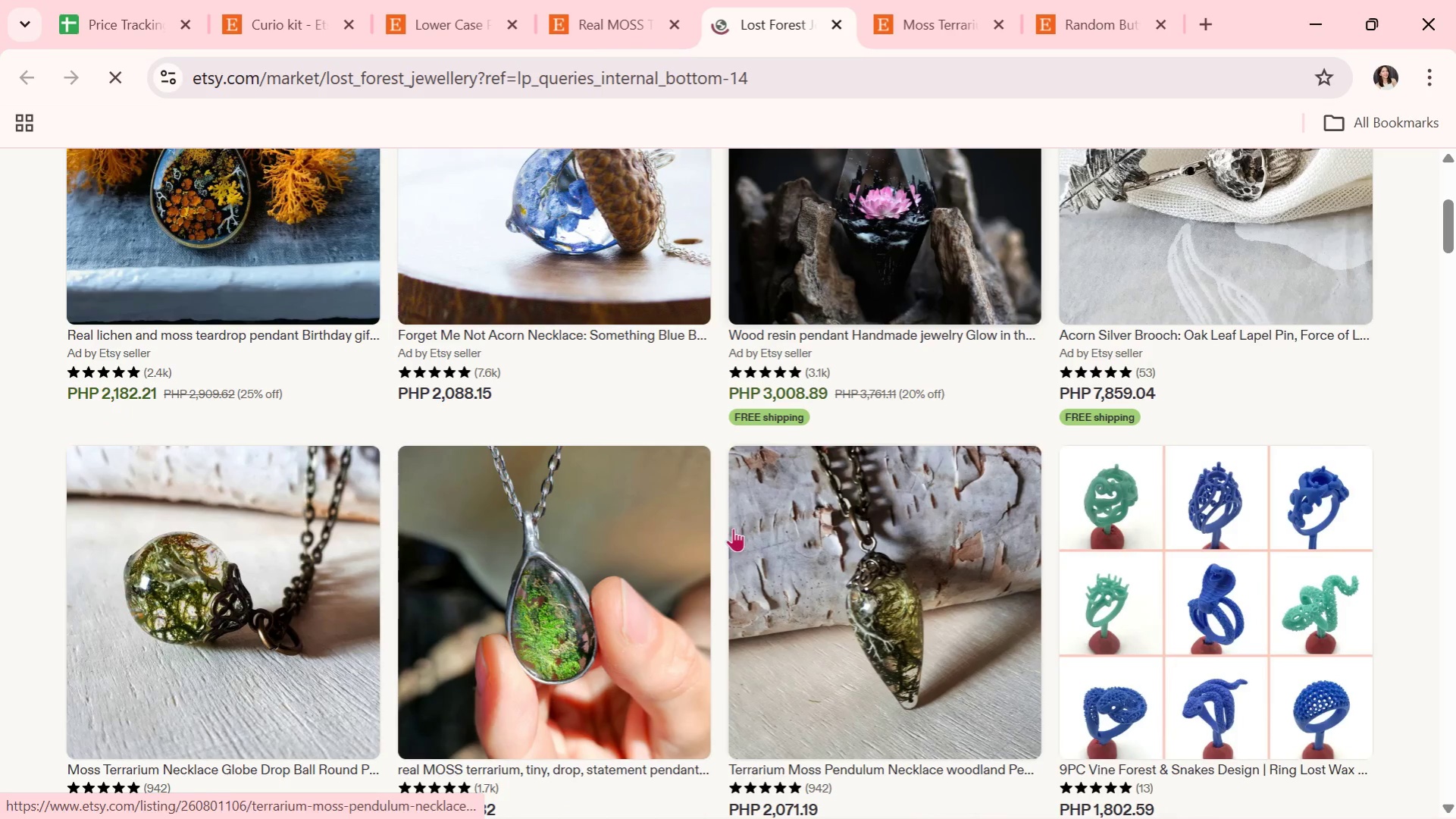 
left_click([626, 530])
 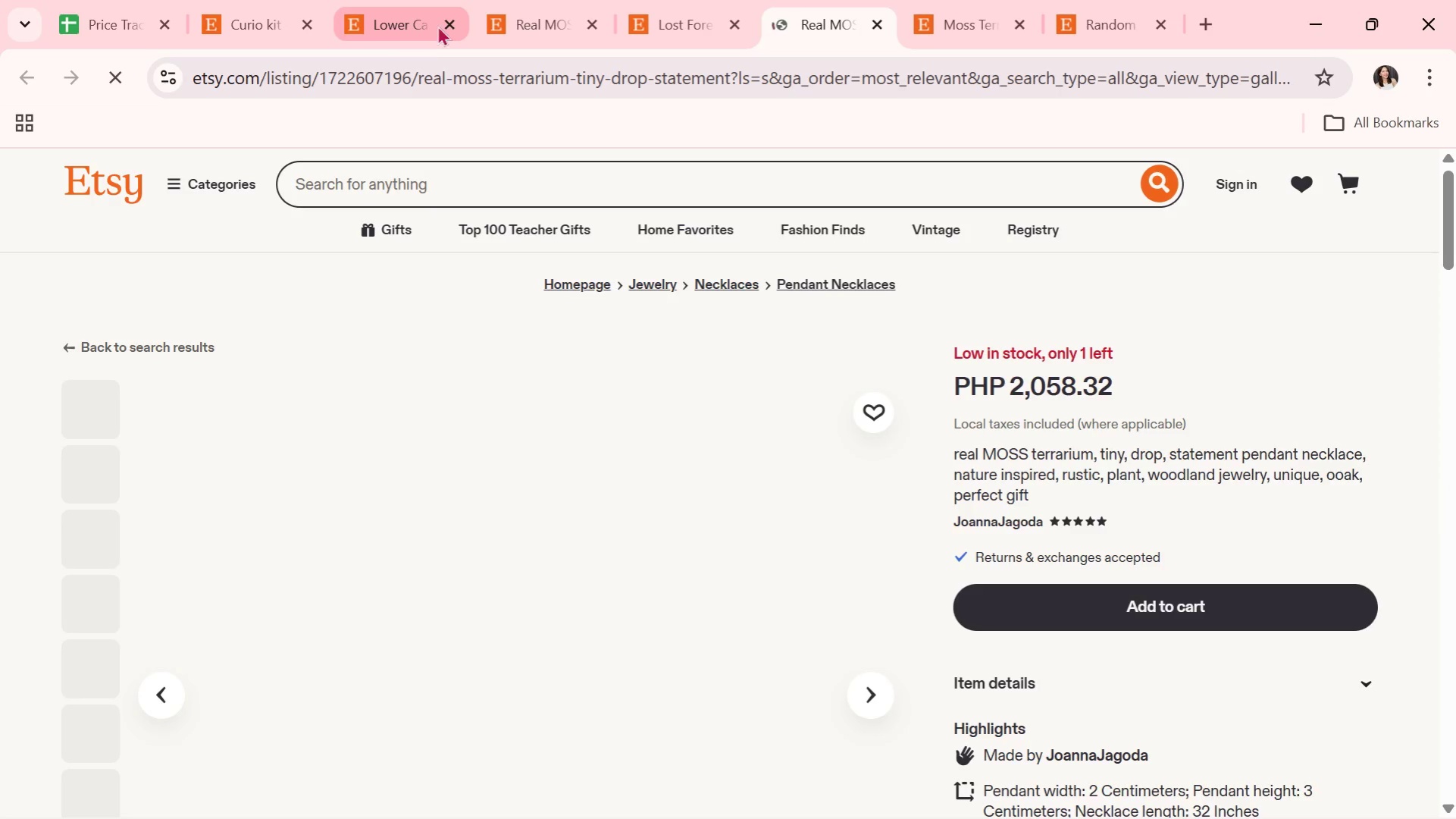 
scroll: coordinate [809, 322], scroll_direction: down, amount: 7.0
 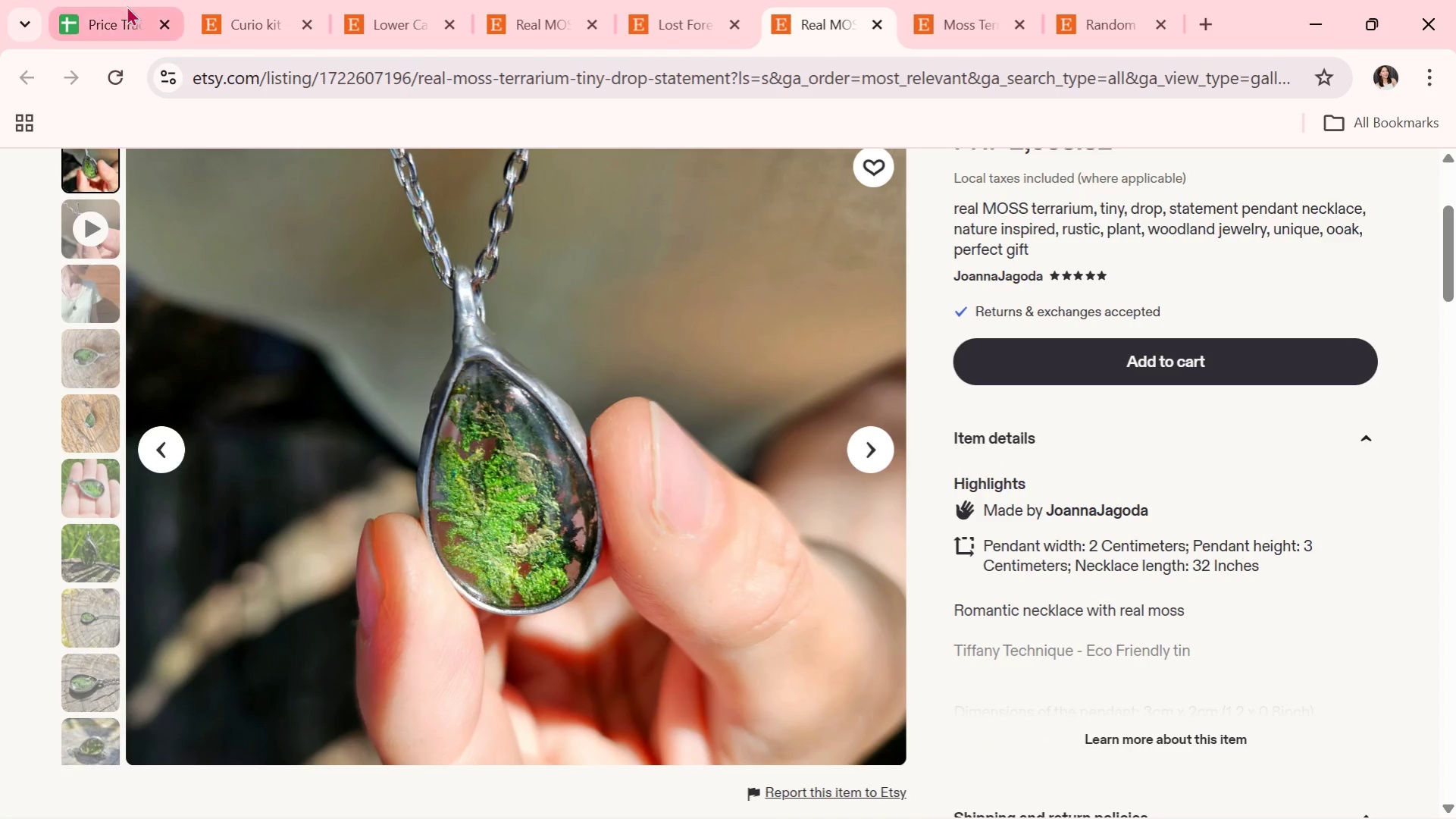 
left_click([127, 5])
 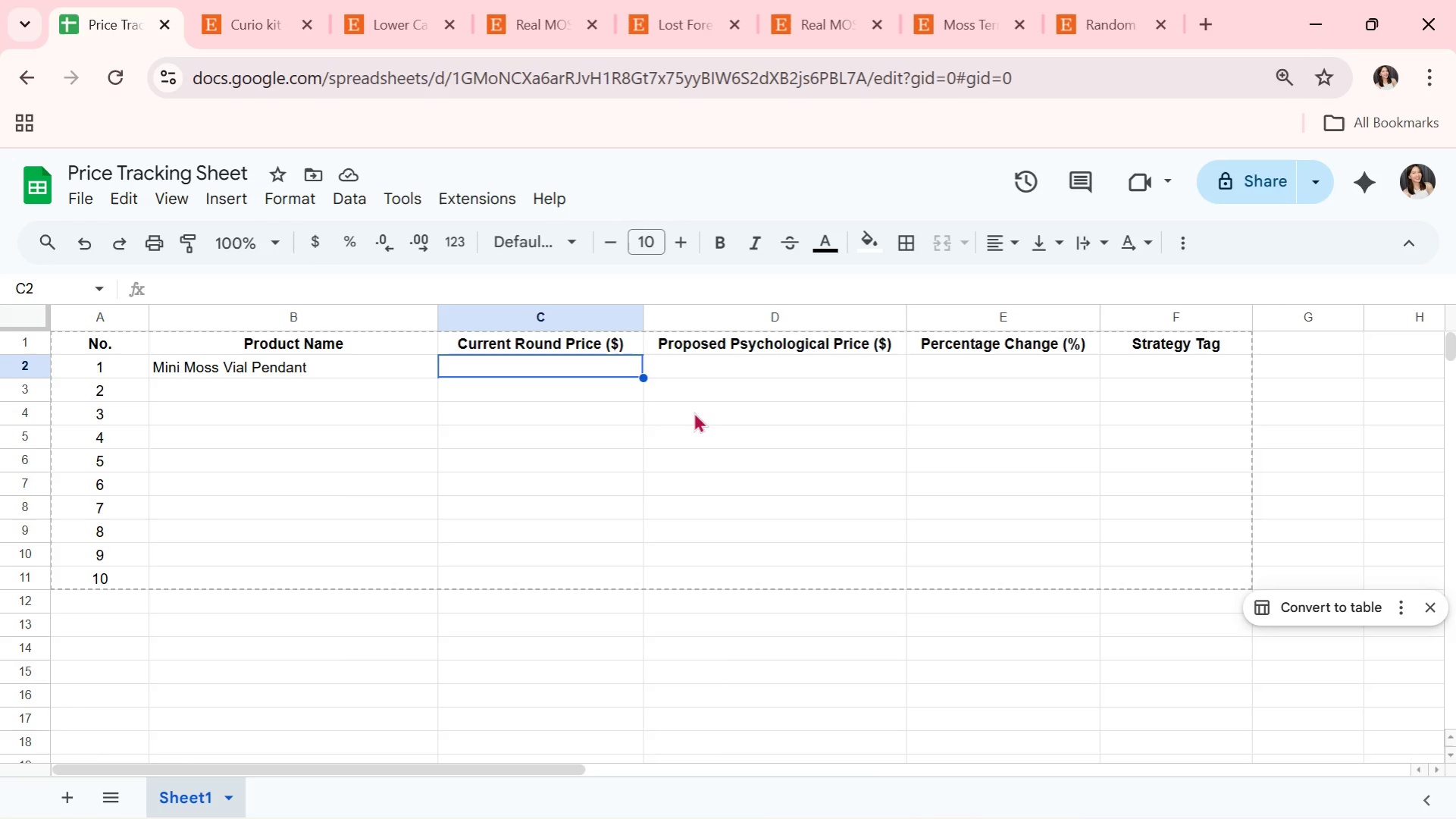 
type(15.00)
 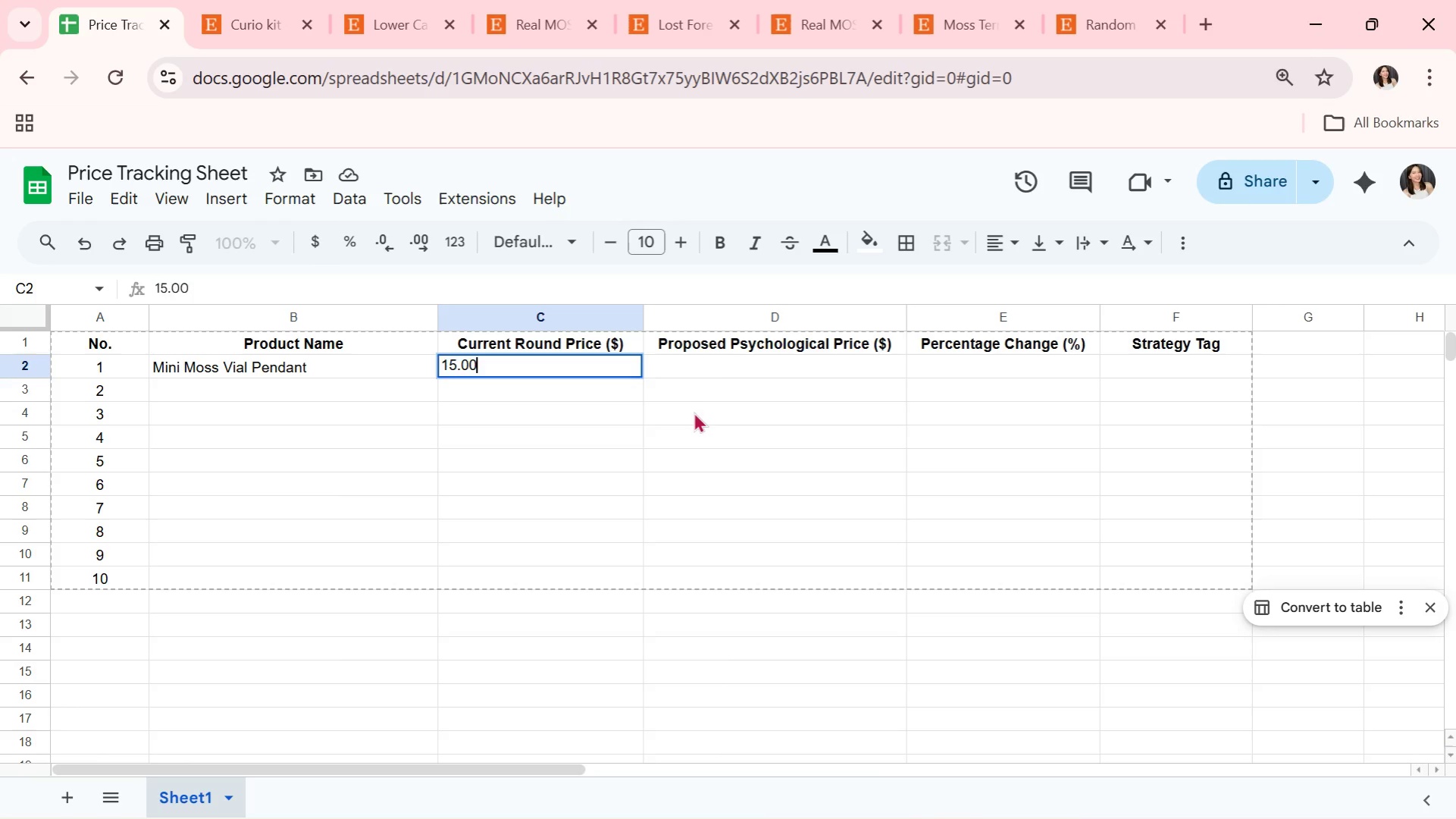 
key(Enter)
 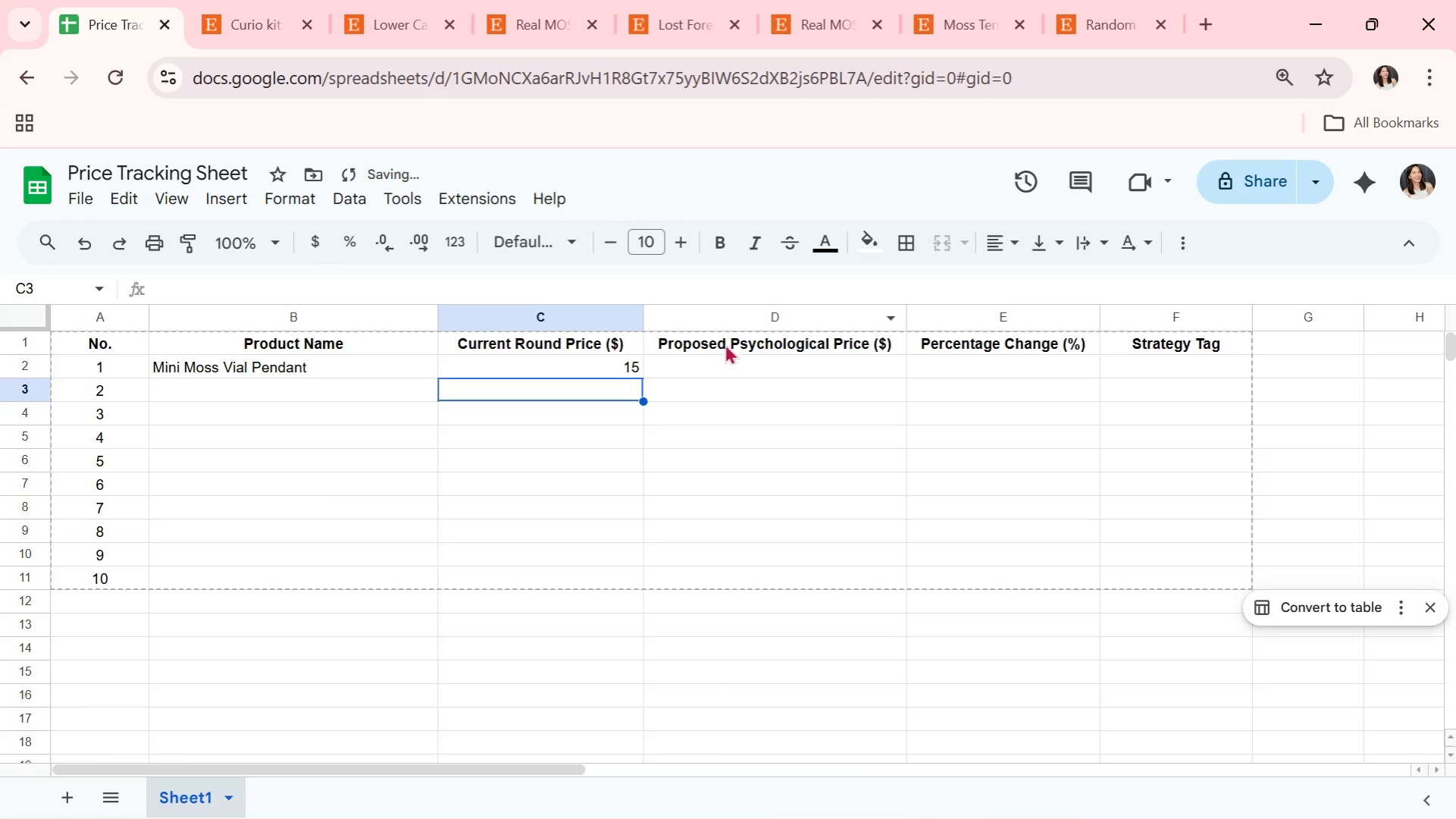 
left_click_drag(start_coordinate=[628, 362], to_coordinate=[1098, 575])
 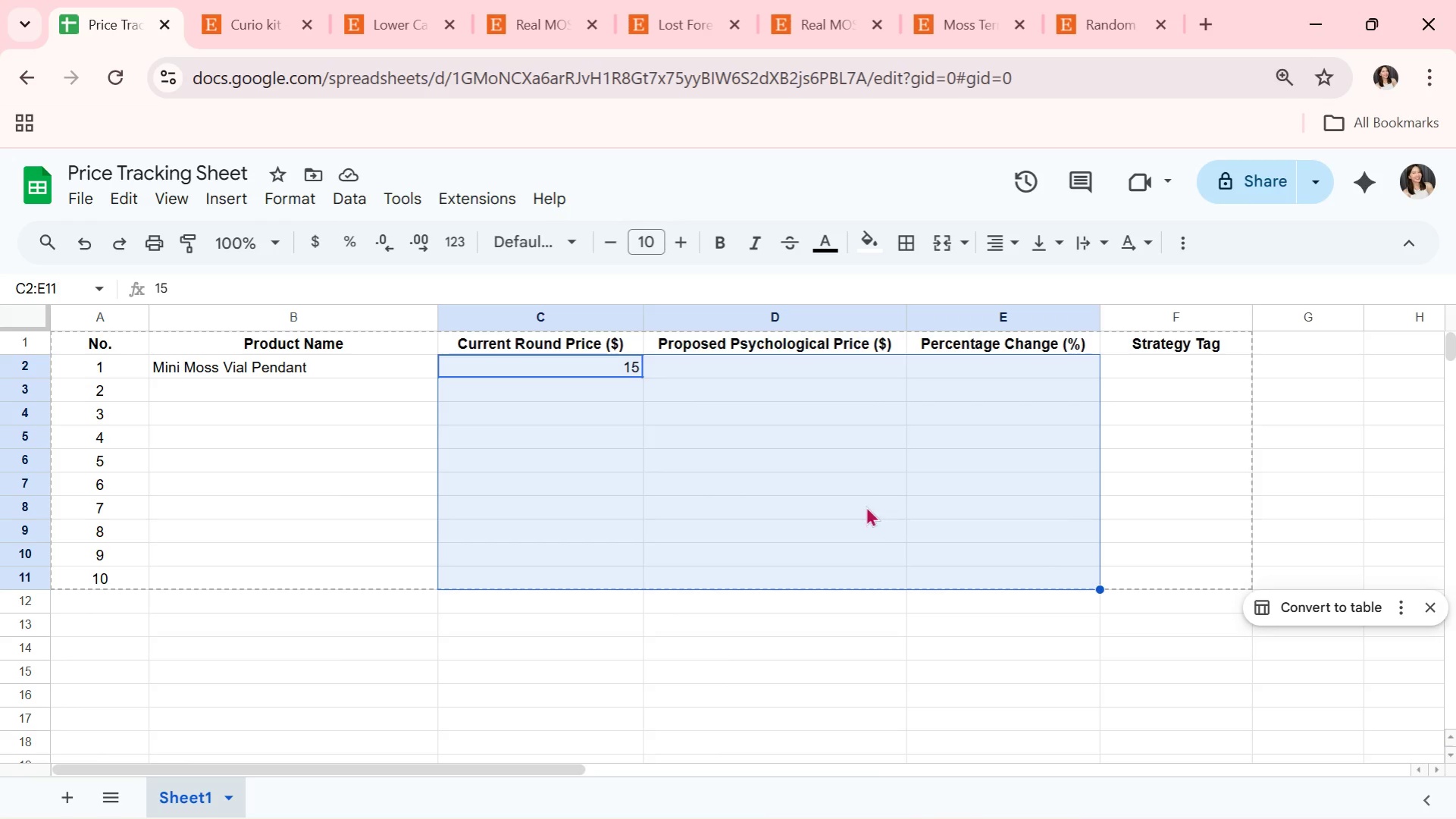 
right_click([866, 506])
 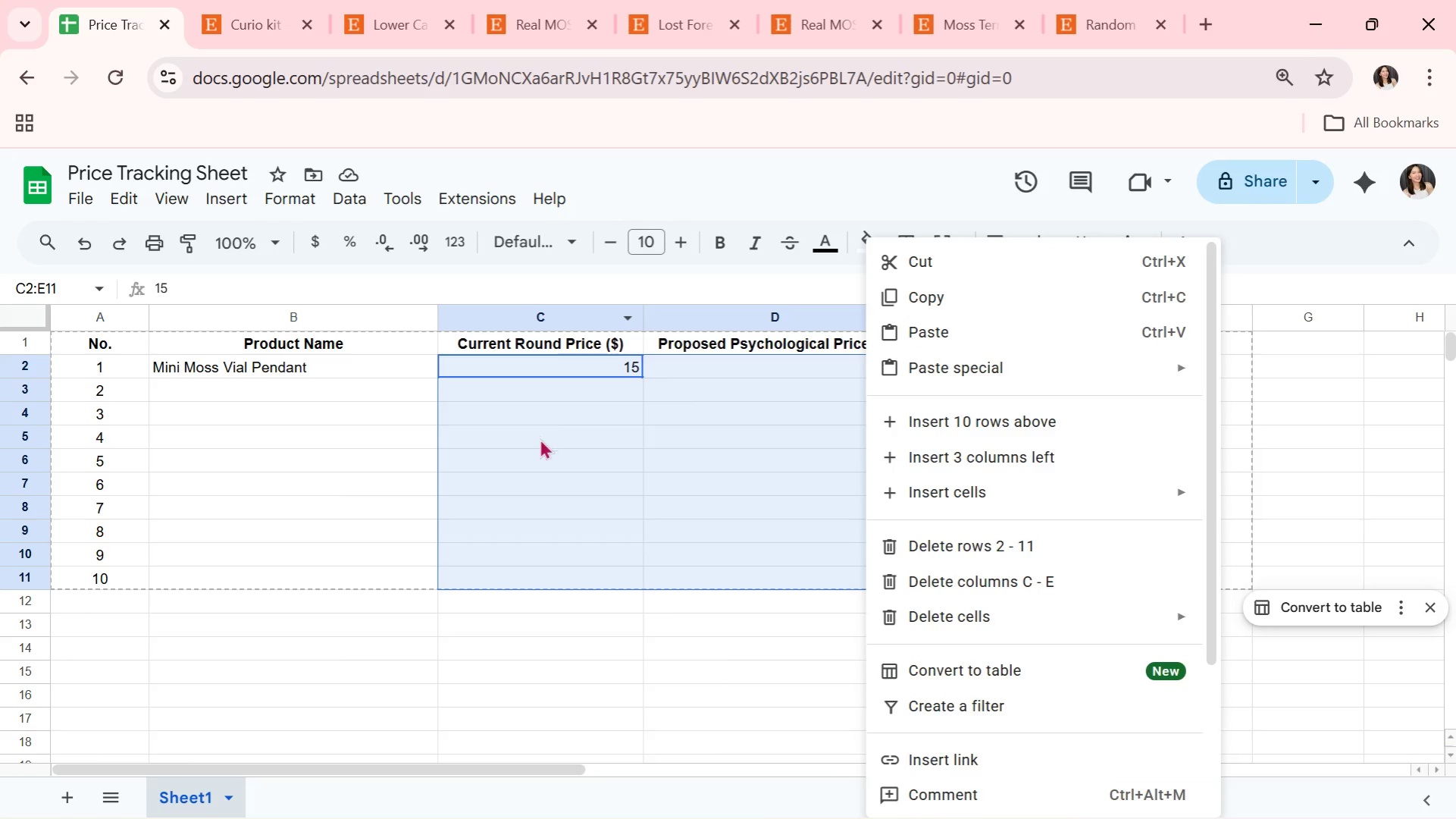 
left_click([466, 244])
 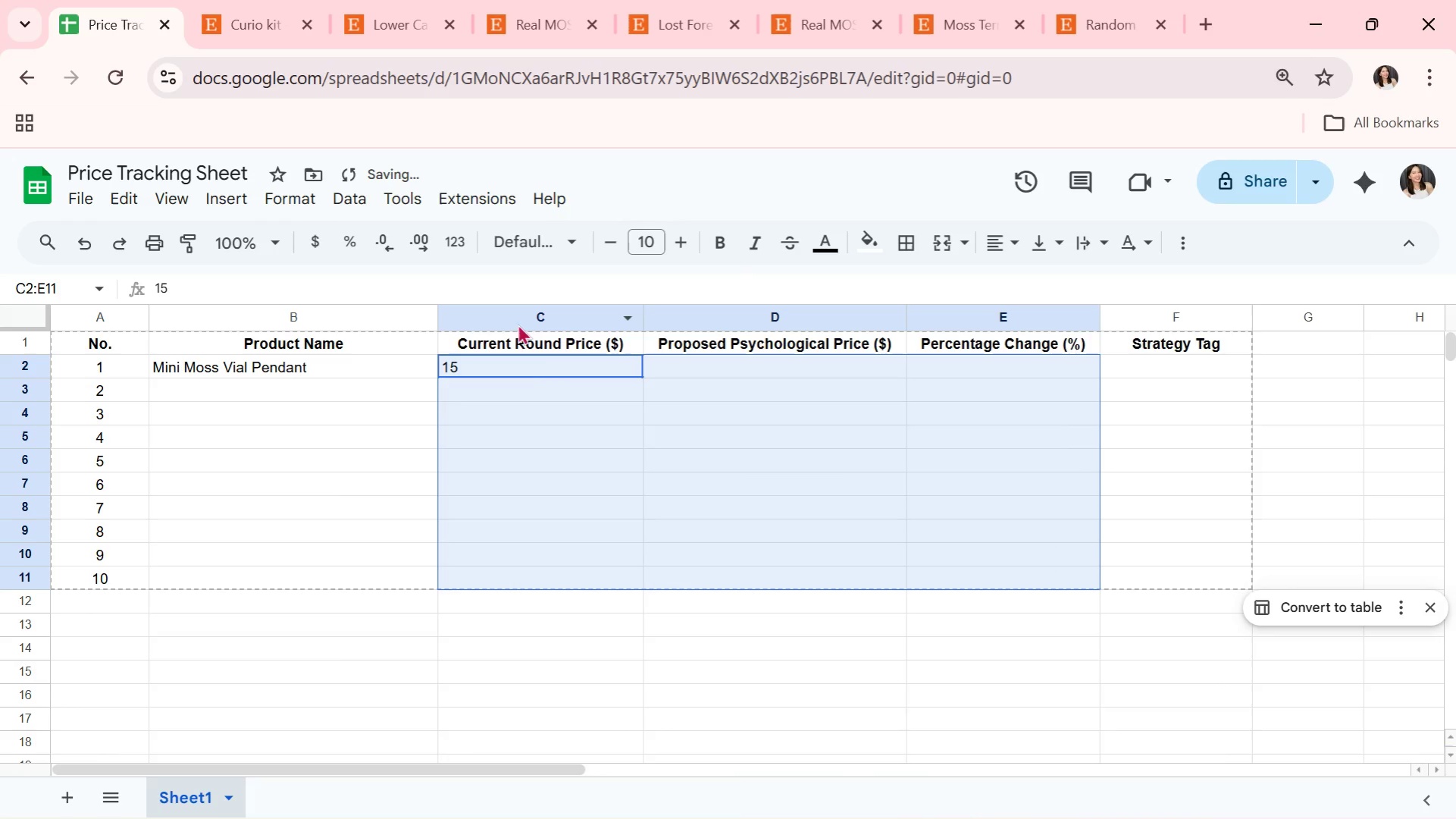 
double_click([545, 386])
 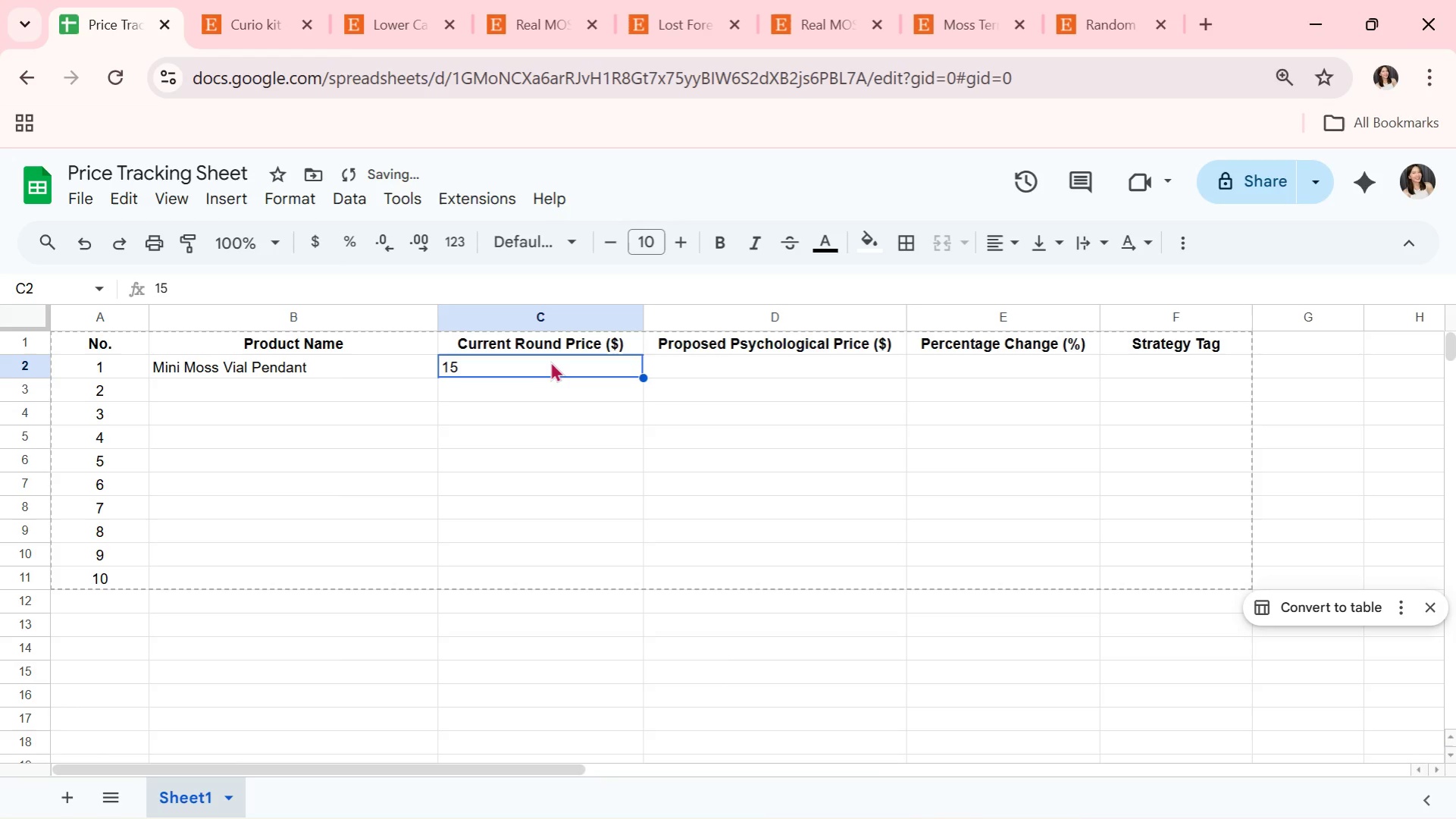 
type(15.00)
 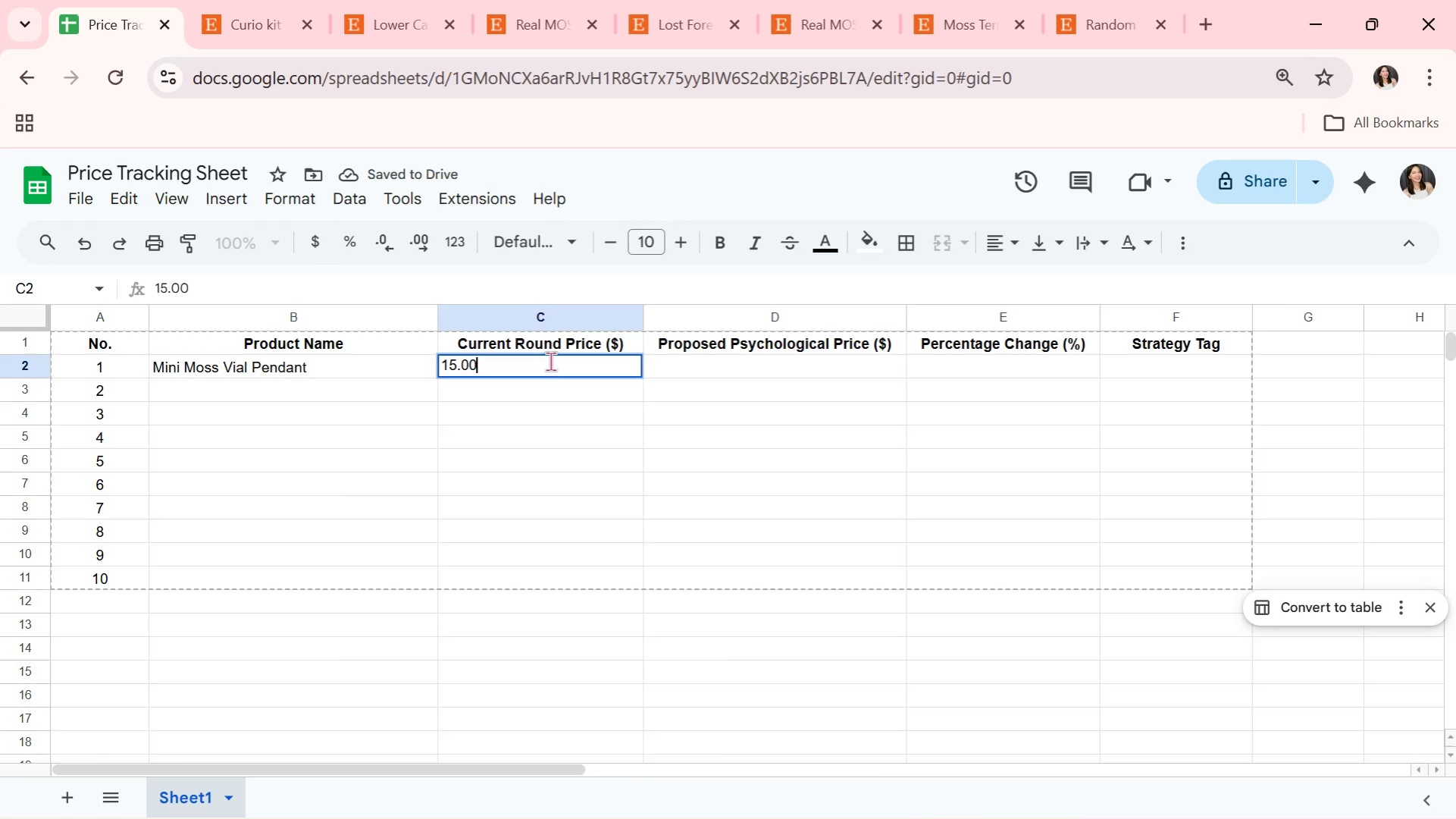 
key(Enter)
 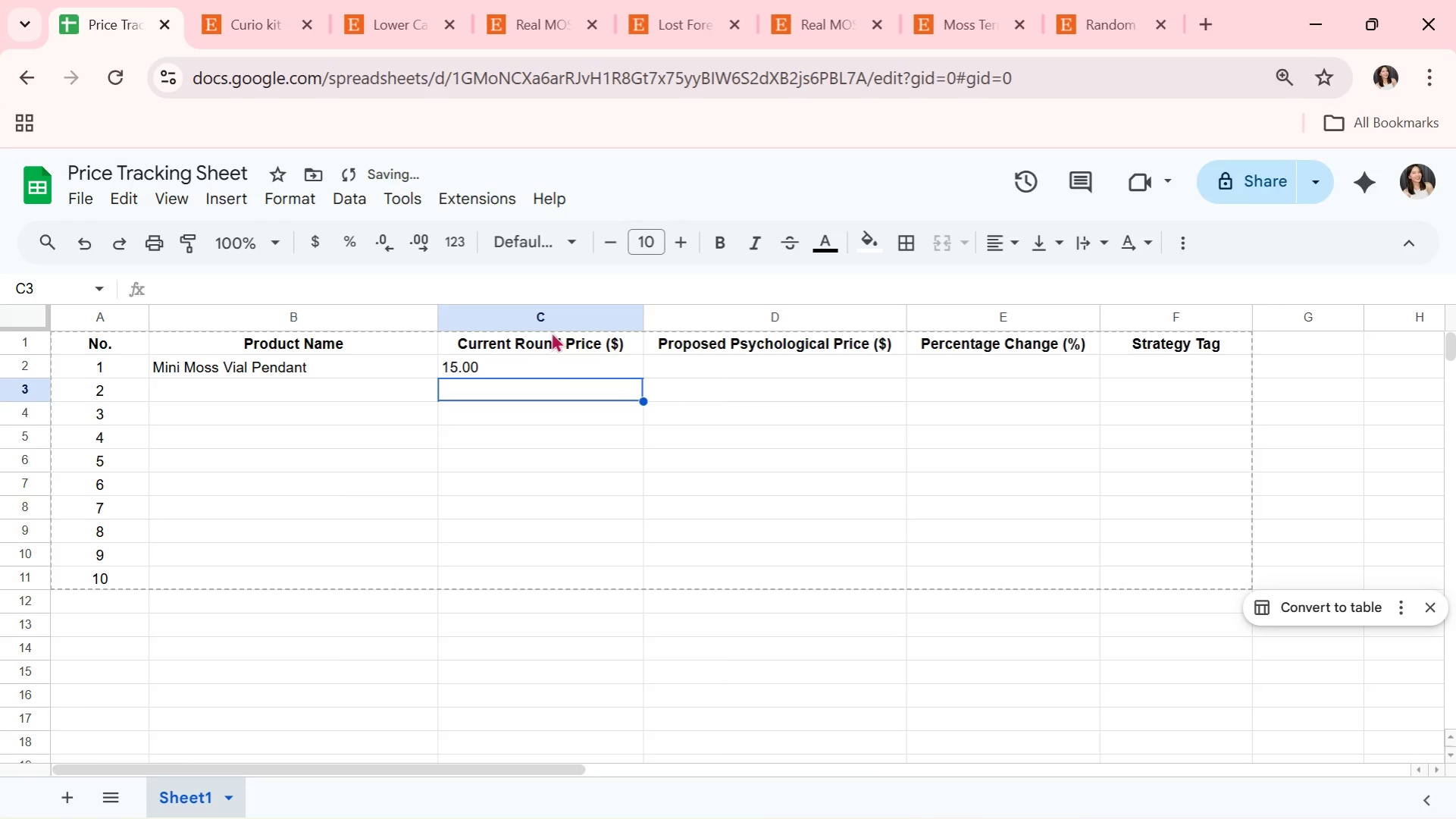 
left_click([554, 315])
 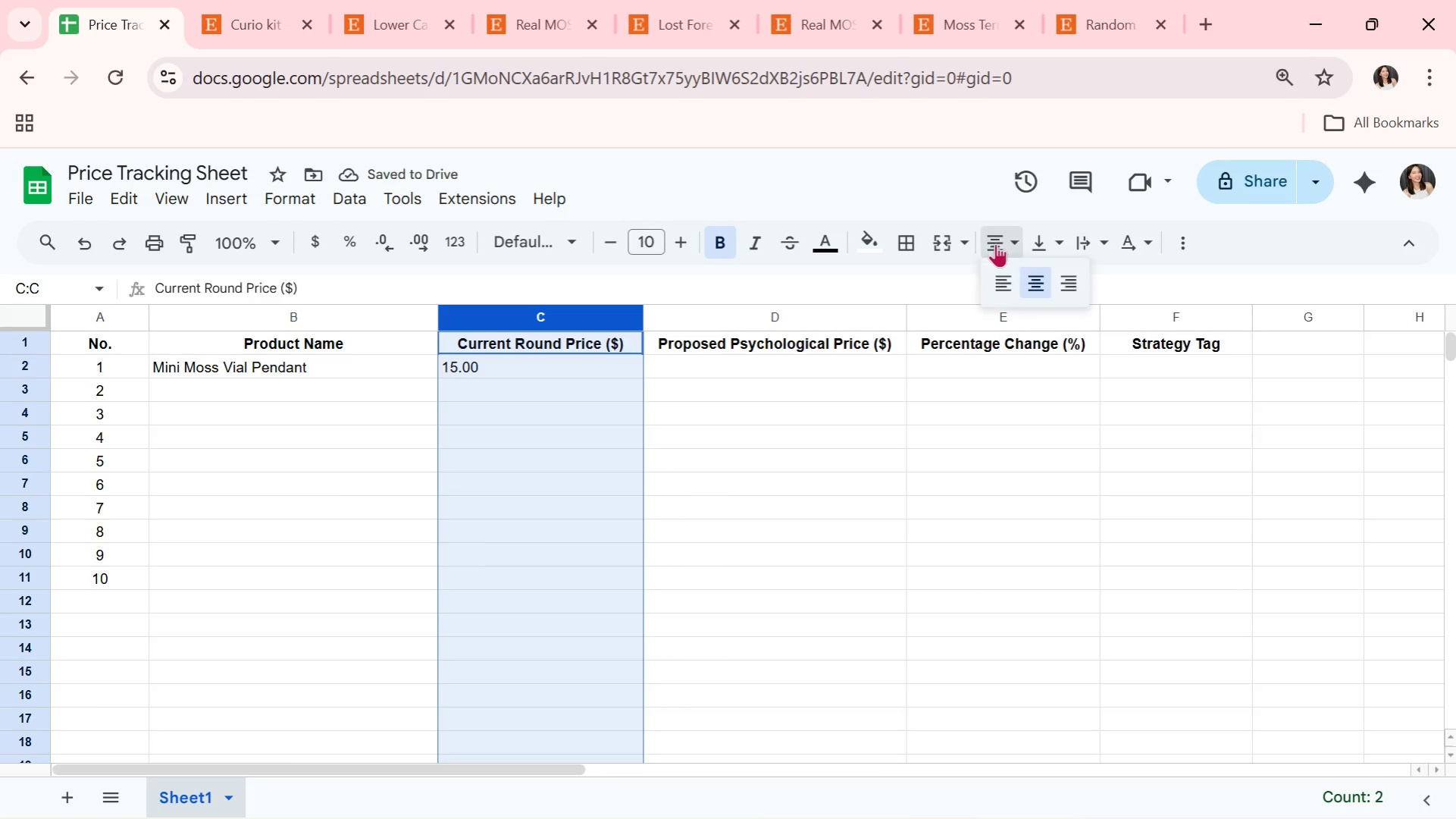 
double_click([1029, 275])
 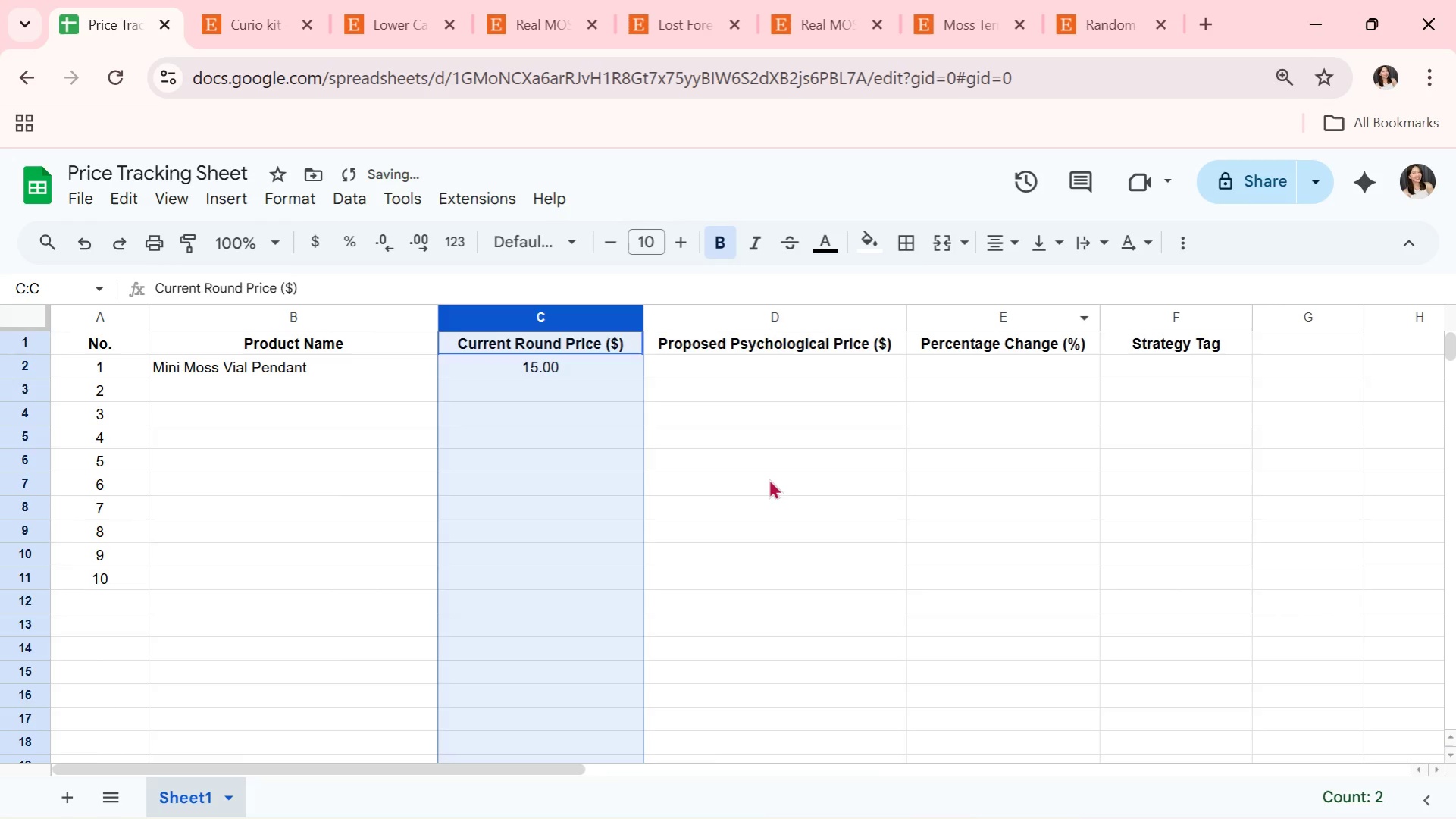 
triple_click([769, 479])
 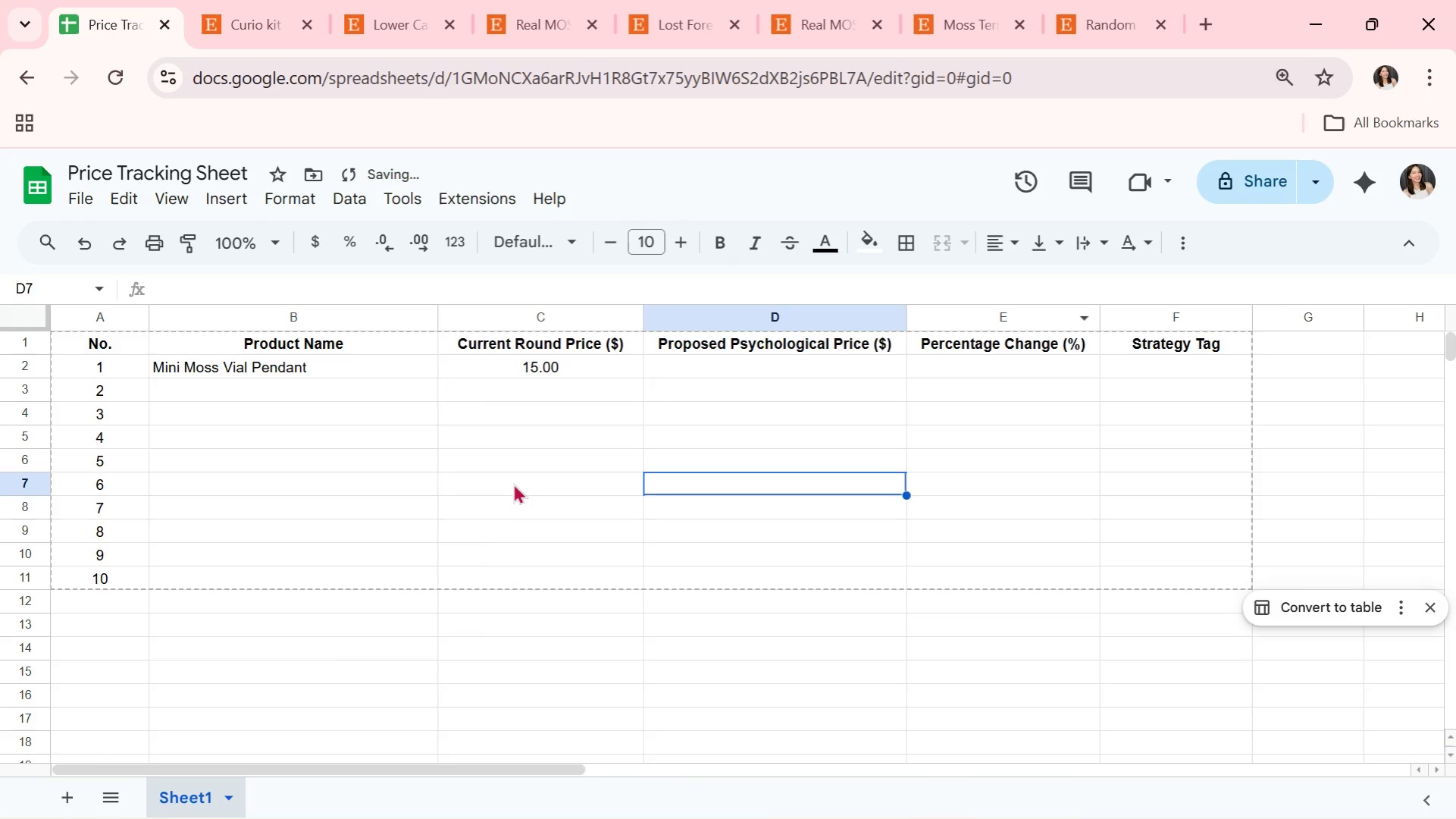 
triple_click([513, 483])
 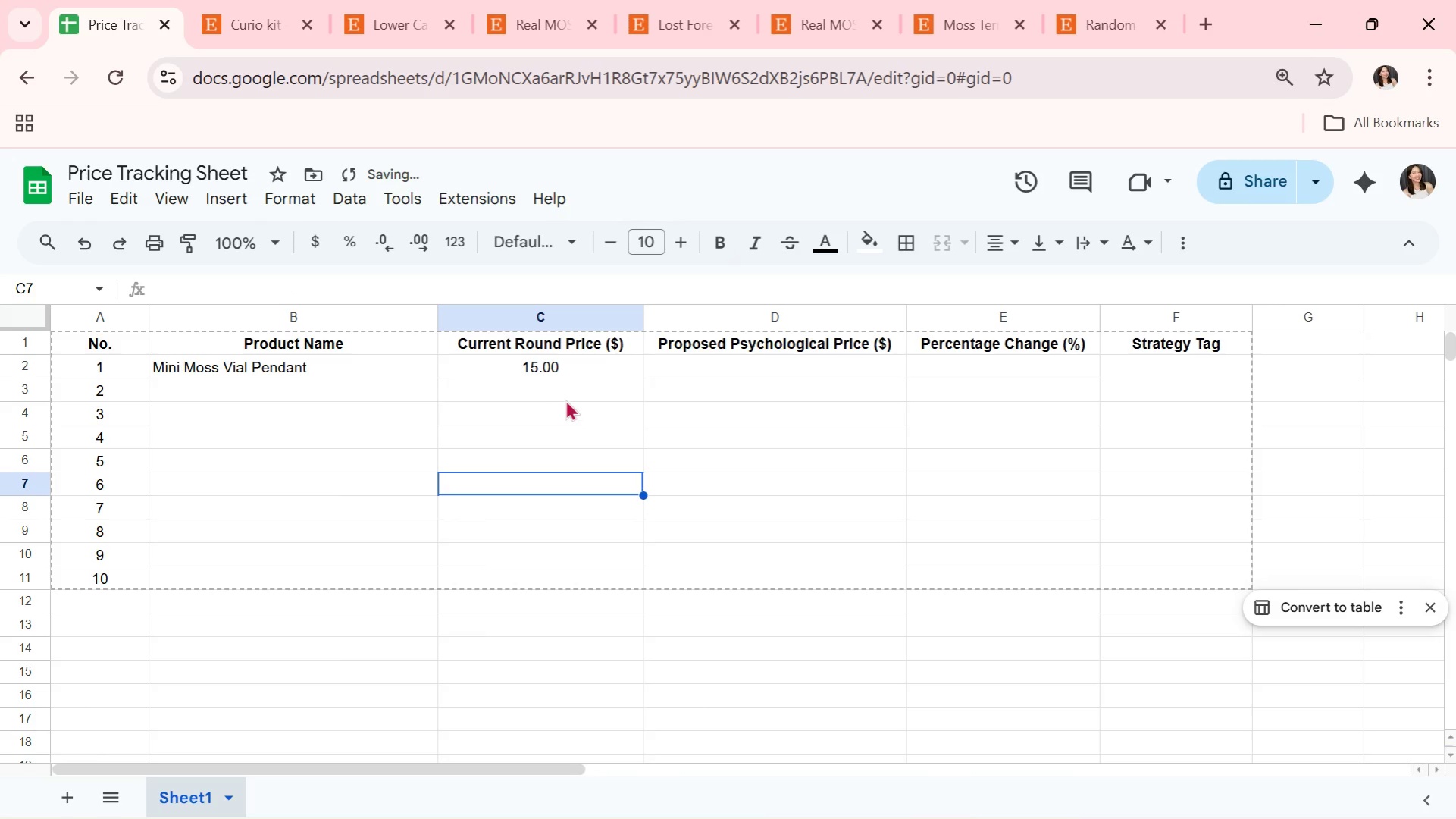 
triple_click([568, 388])
 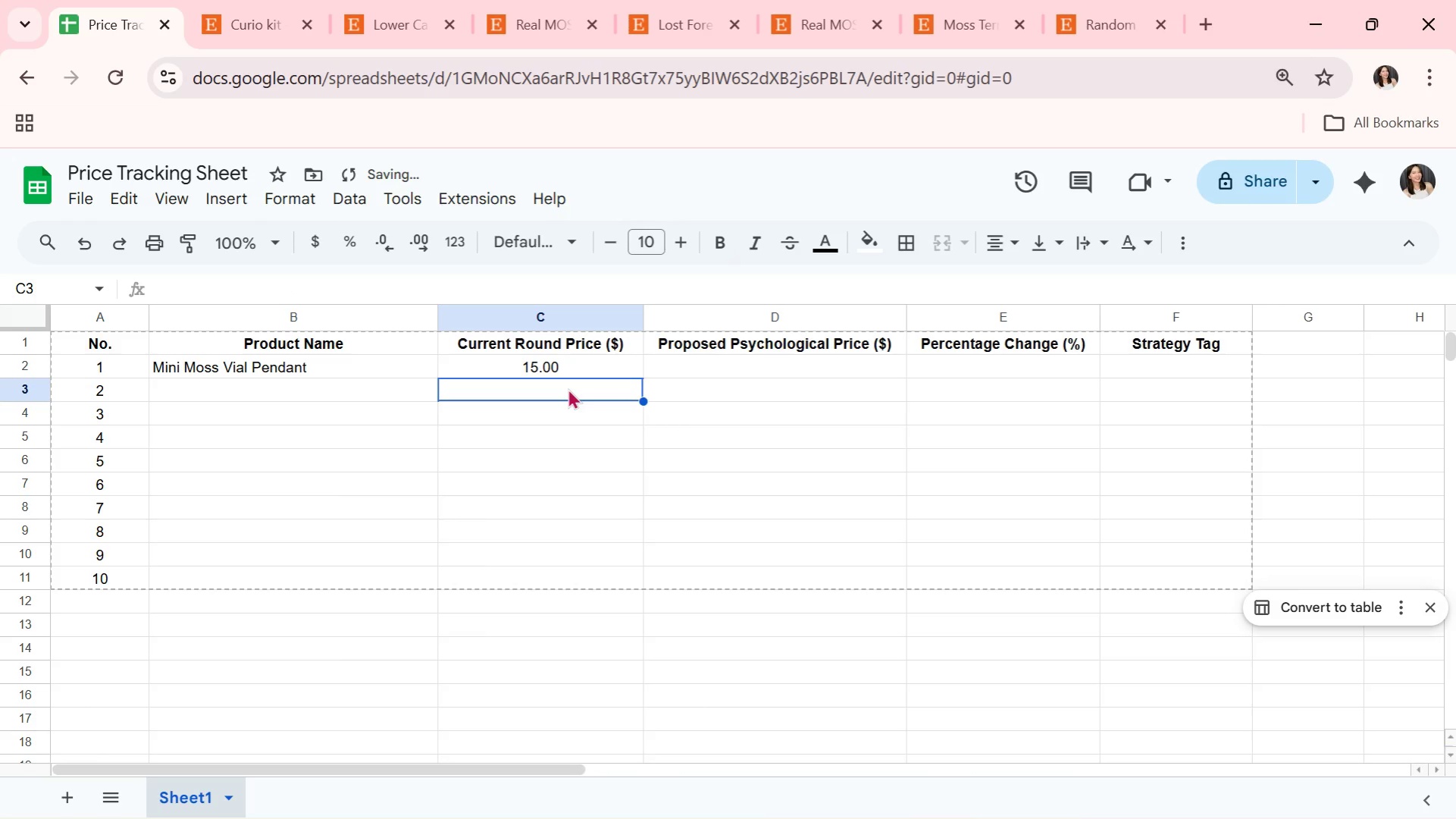 
key(Alt+AltLeft)
 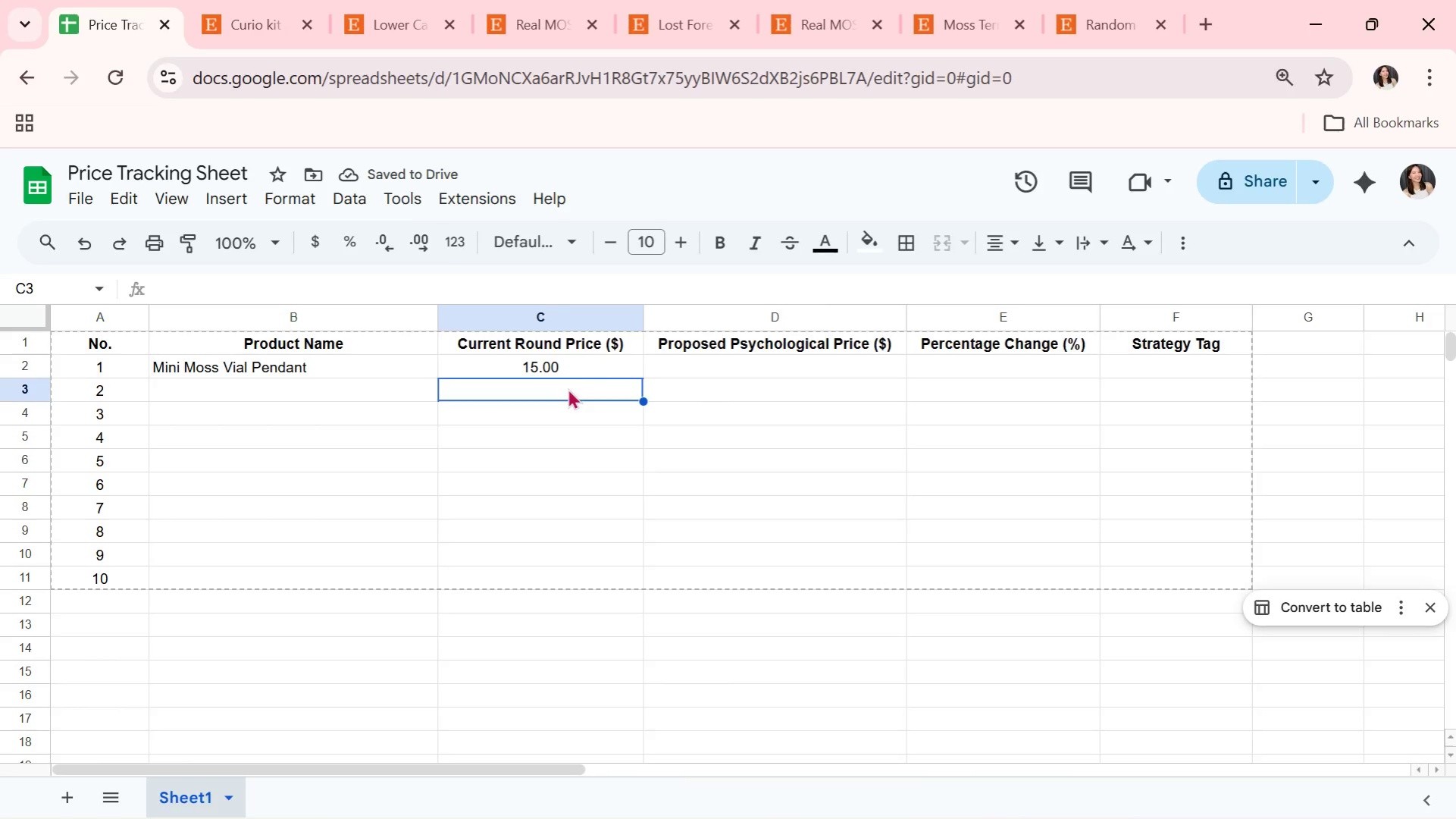 
key(Alt+Tab)